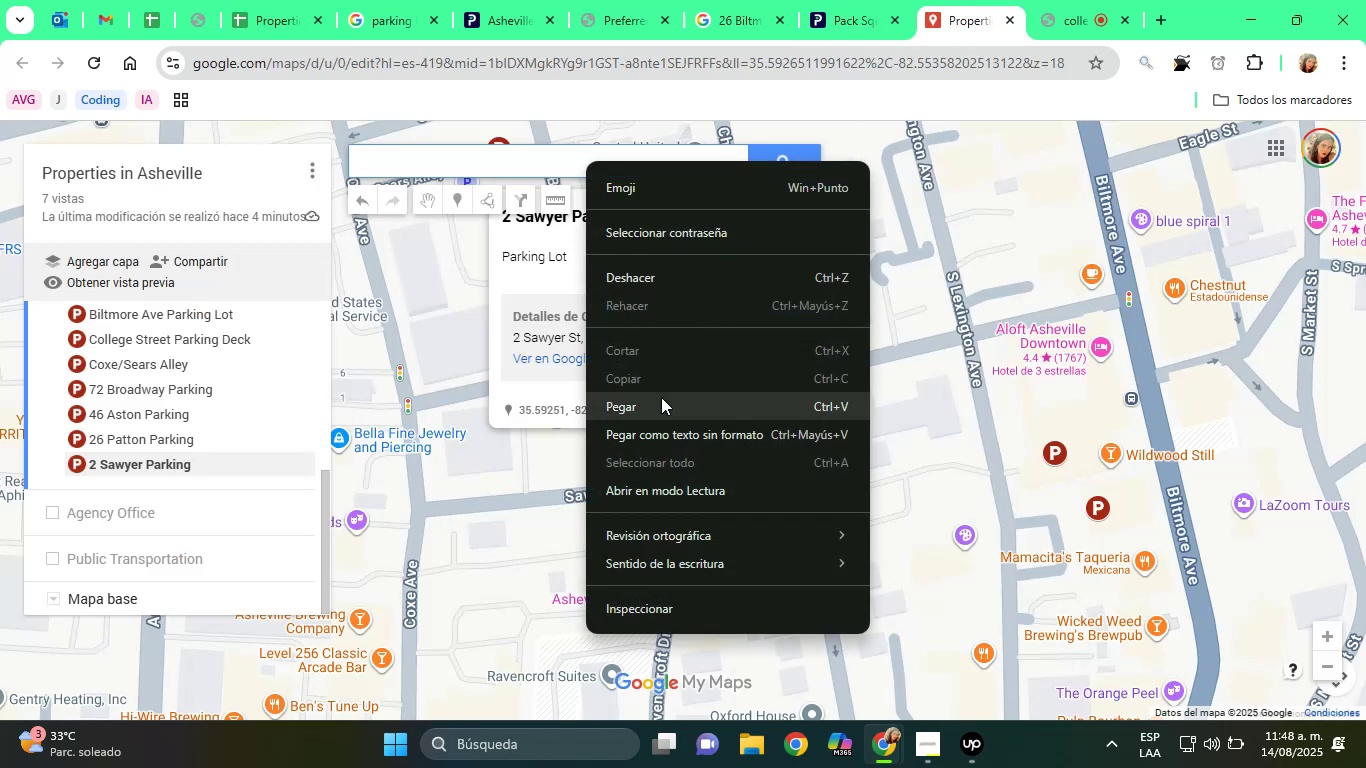 
left_click([664, 403])
 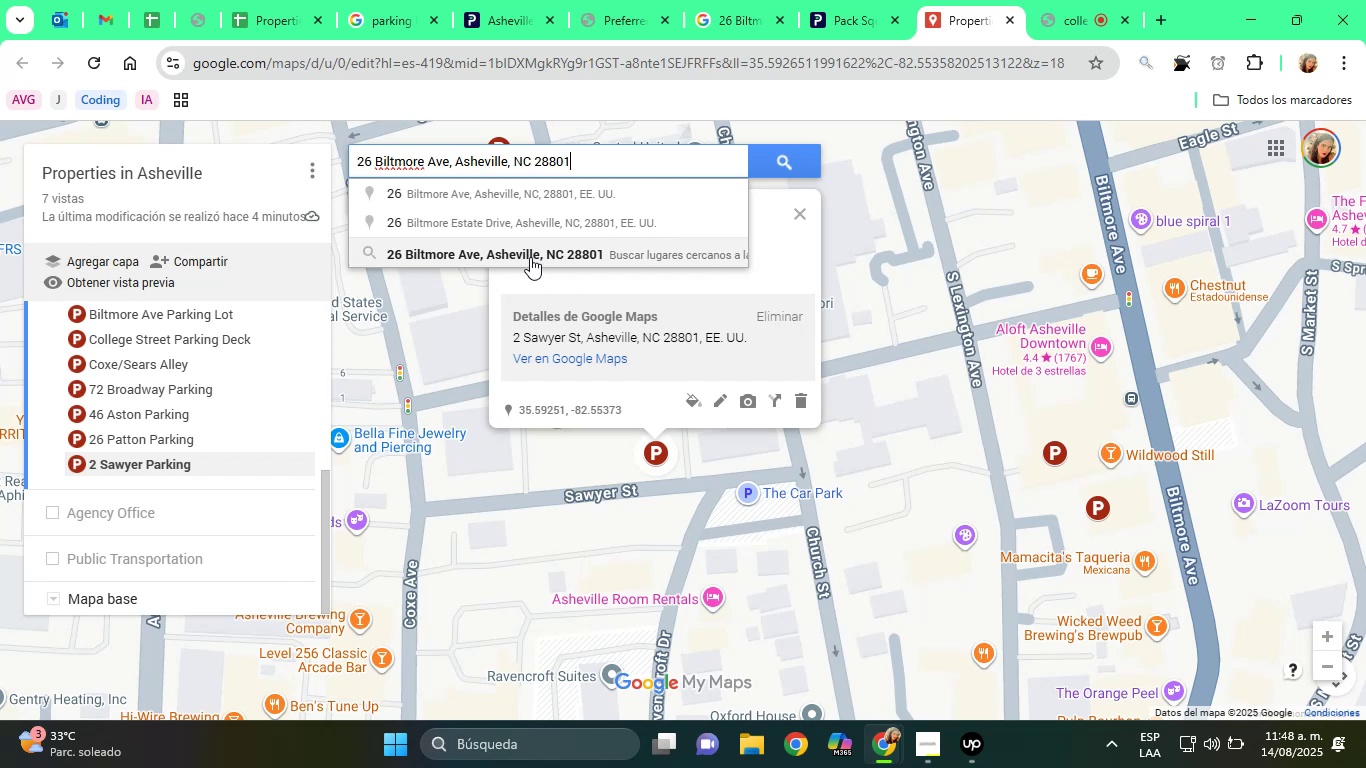 
left_click([522, 247])
 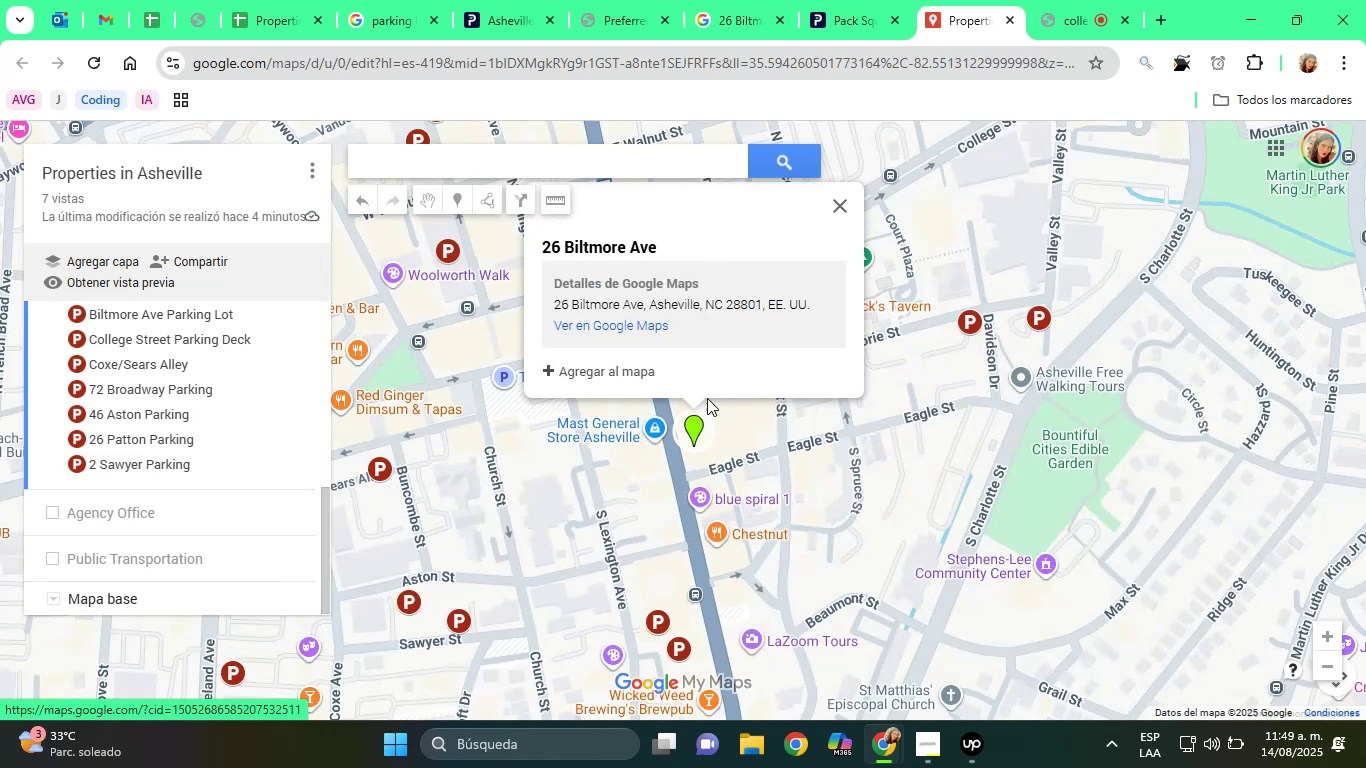 
left_click([636, 377])
 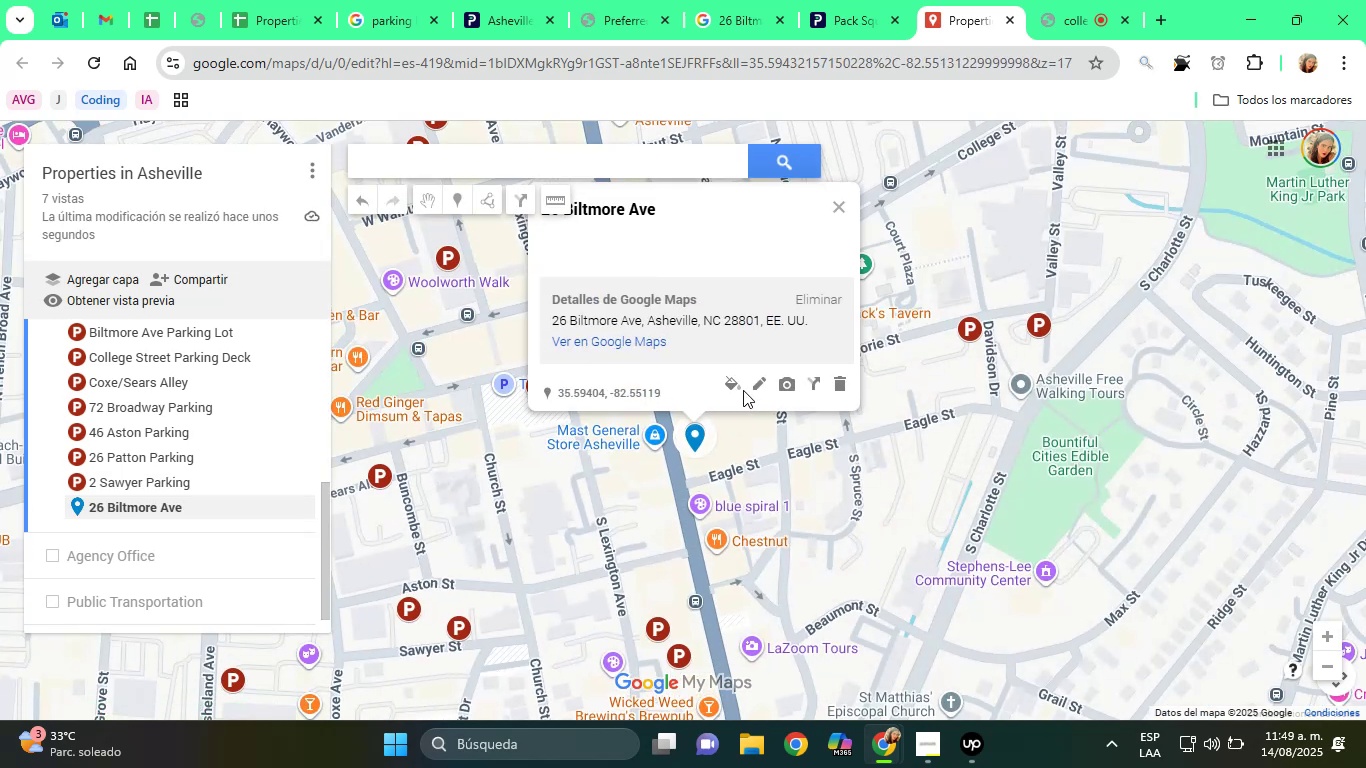 
left_click([732, 385])
 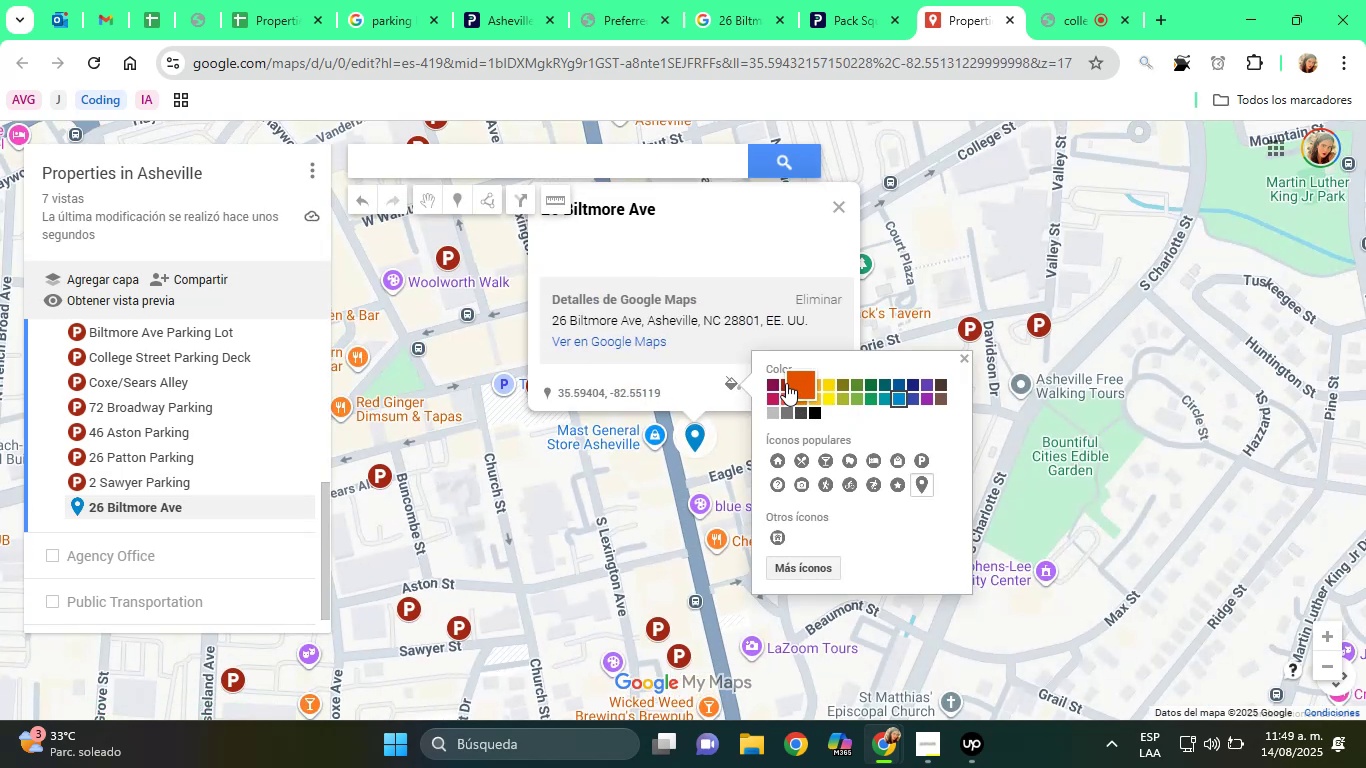 
left_click([786, 383])
 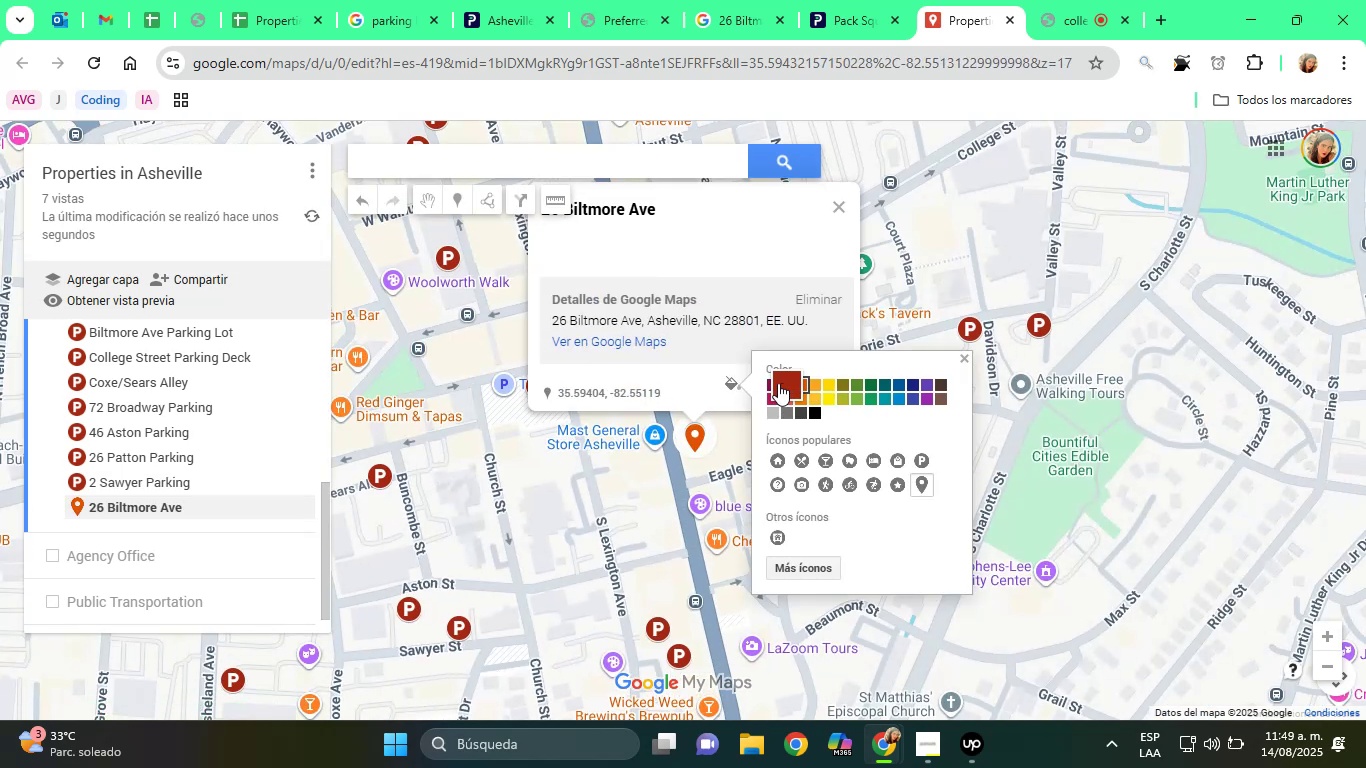 
left_click([777, 383])
 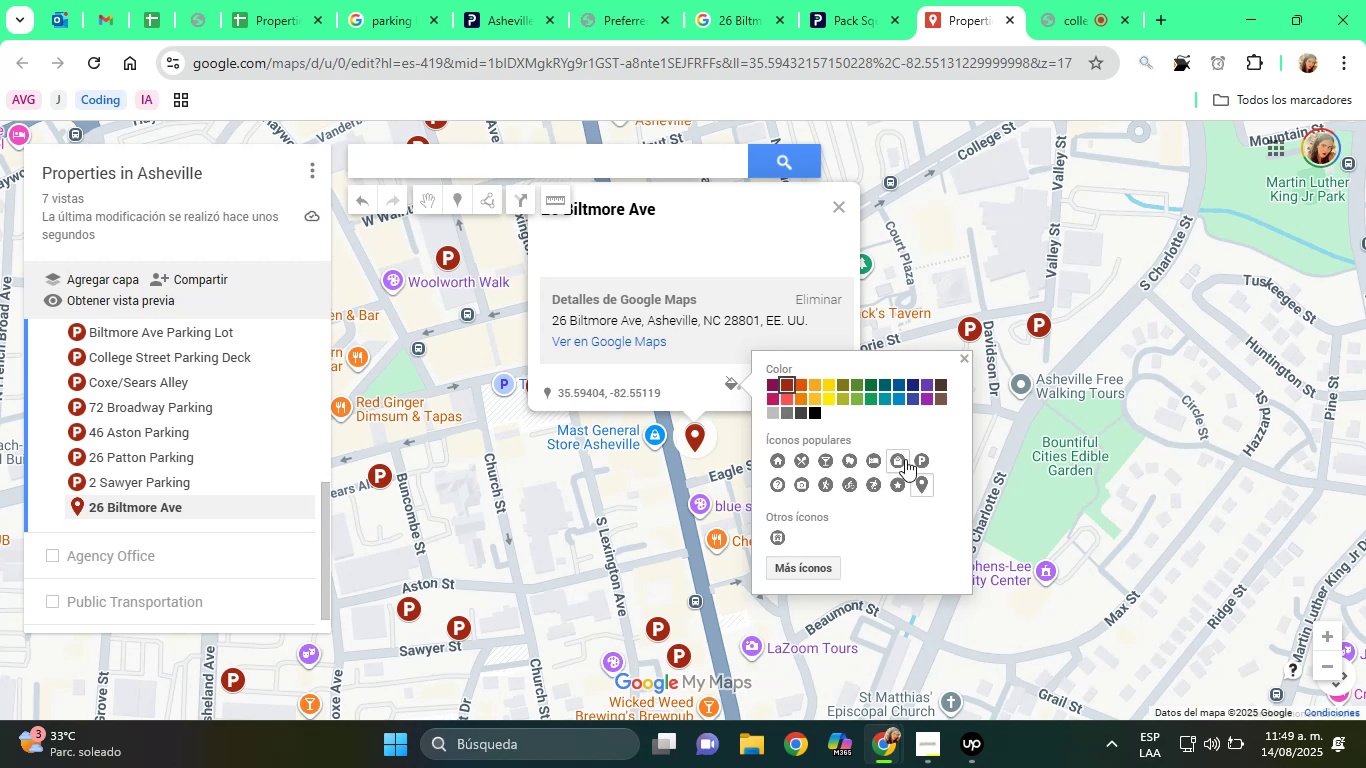 
left_click([914, 461])
 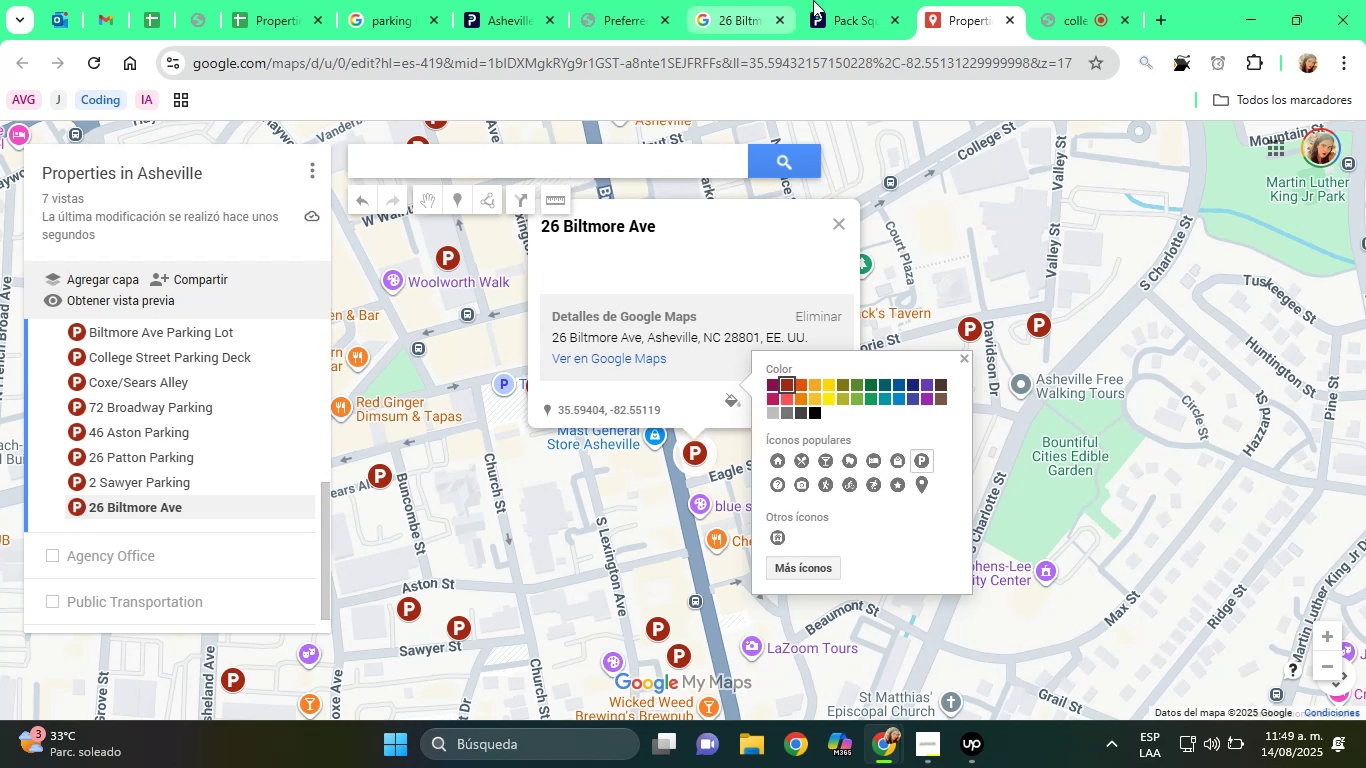 
left_click([835, 0])
 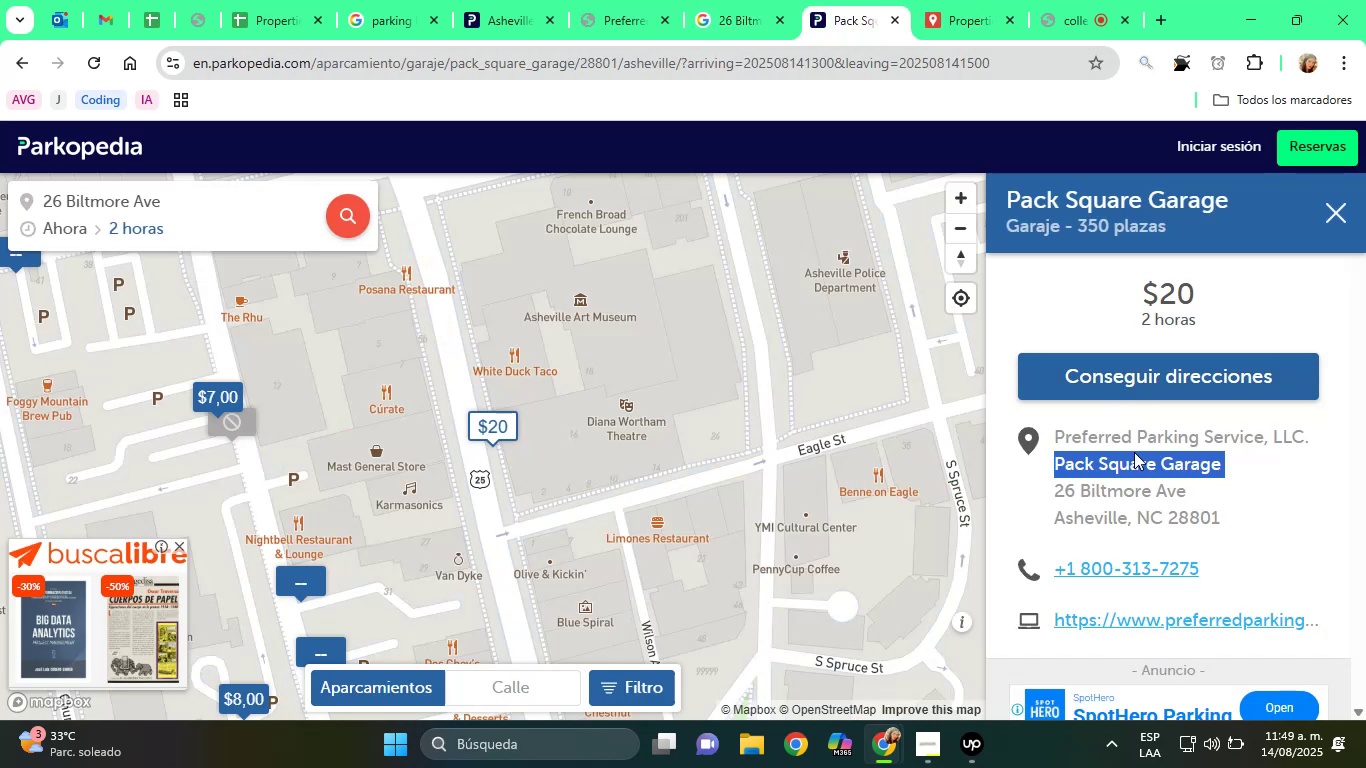 
right_click([1134, 467])
 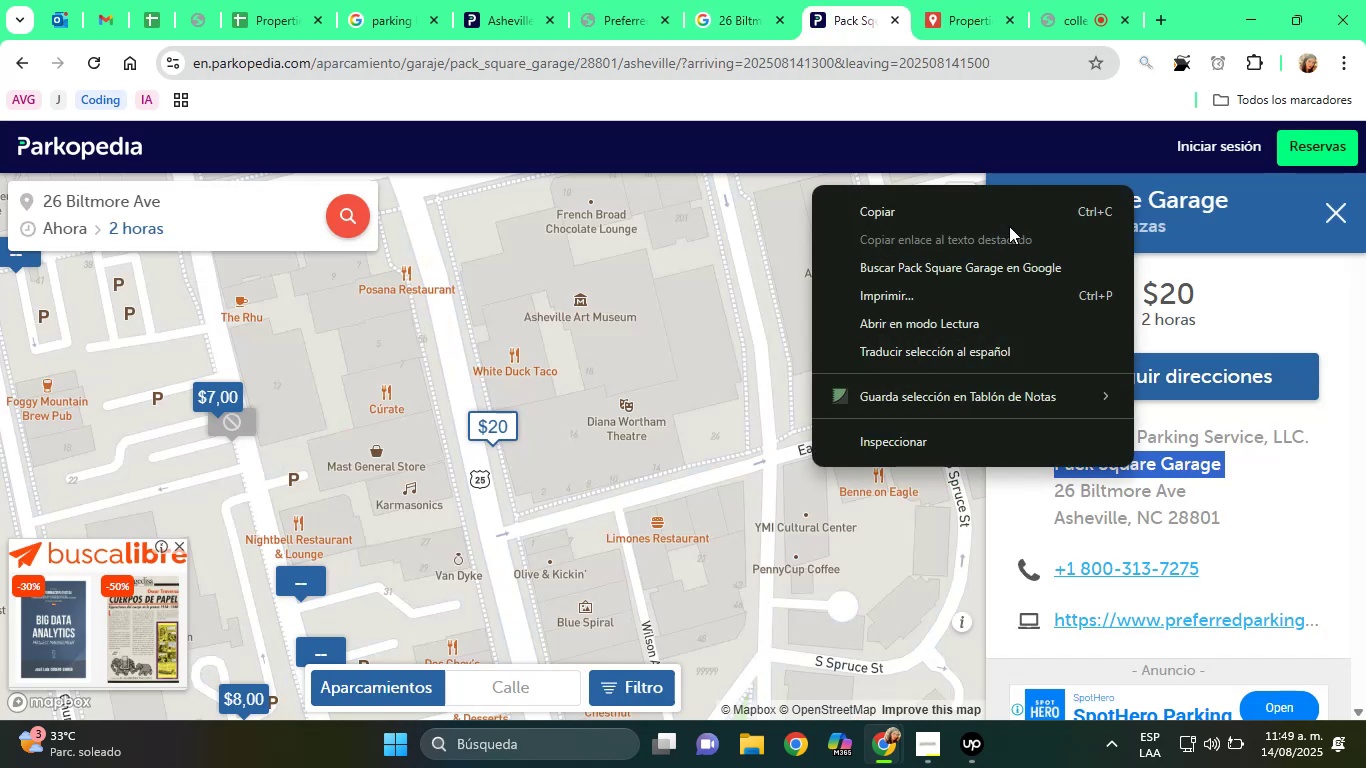 
left_click([986, 217])
 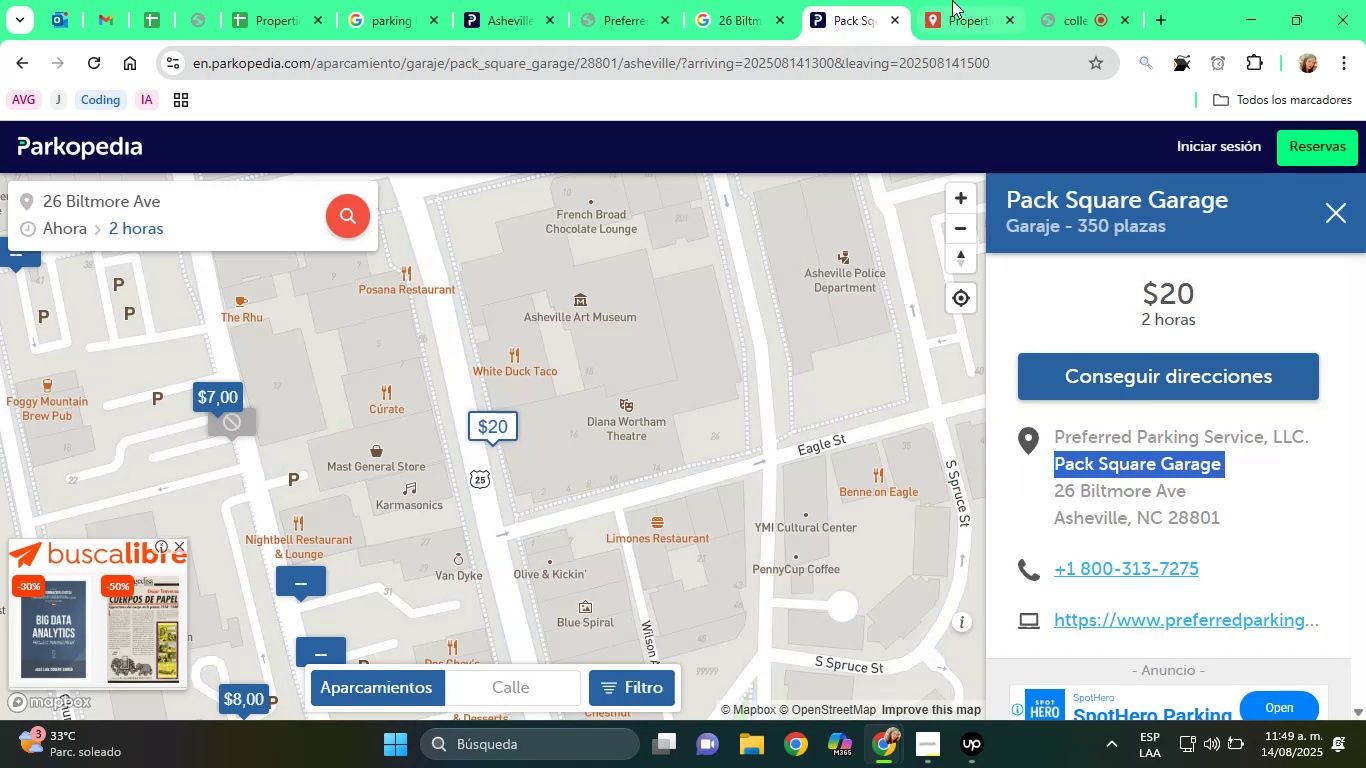 
left_click([952, 0])
 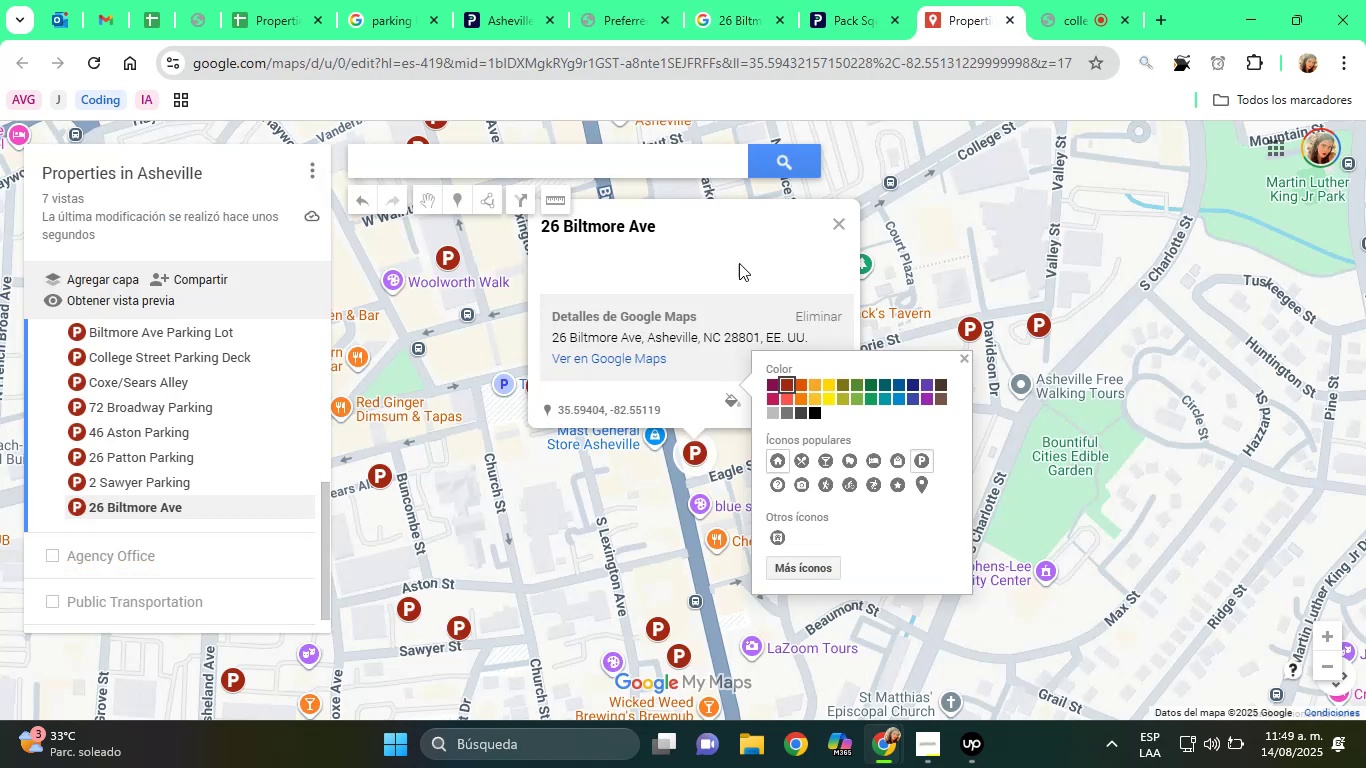 
mouse_move([686, 249])
 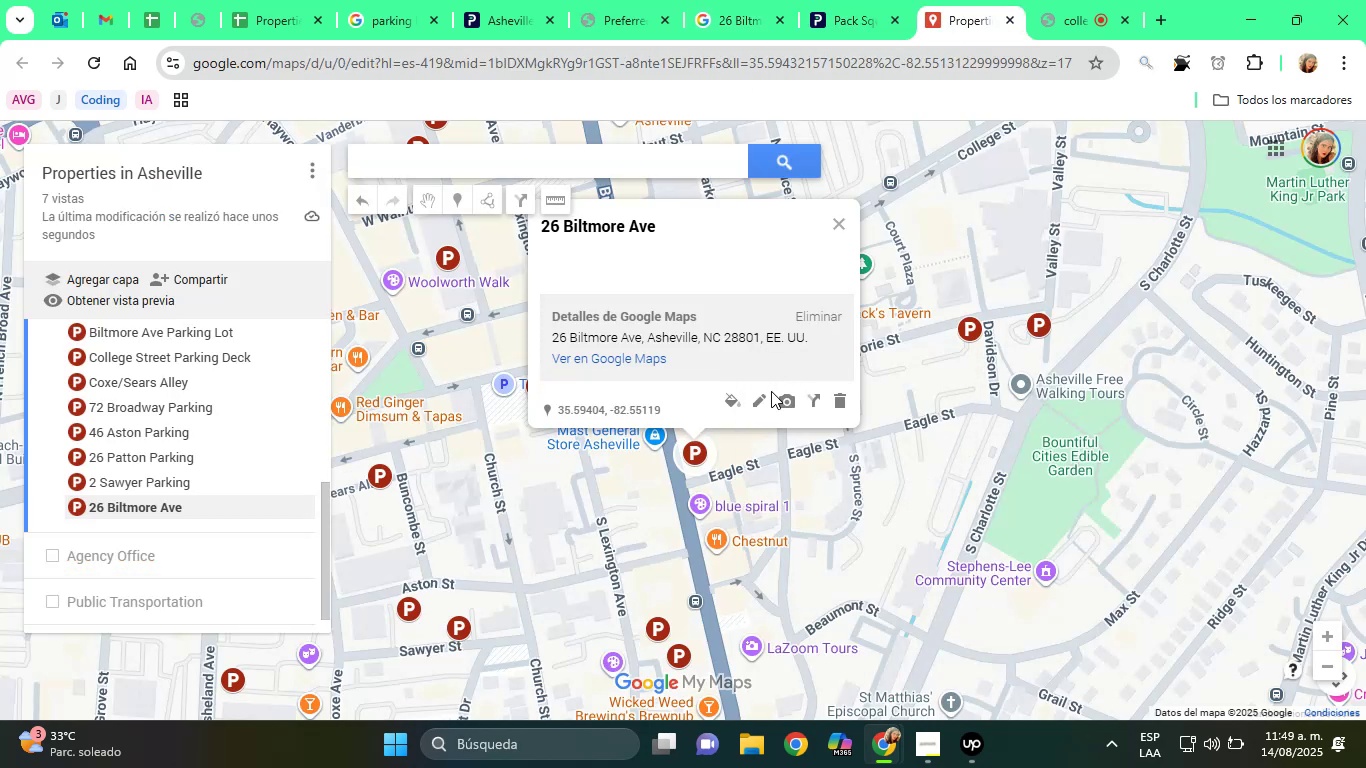 
left_click([766, 405])
 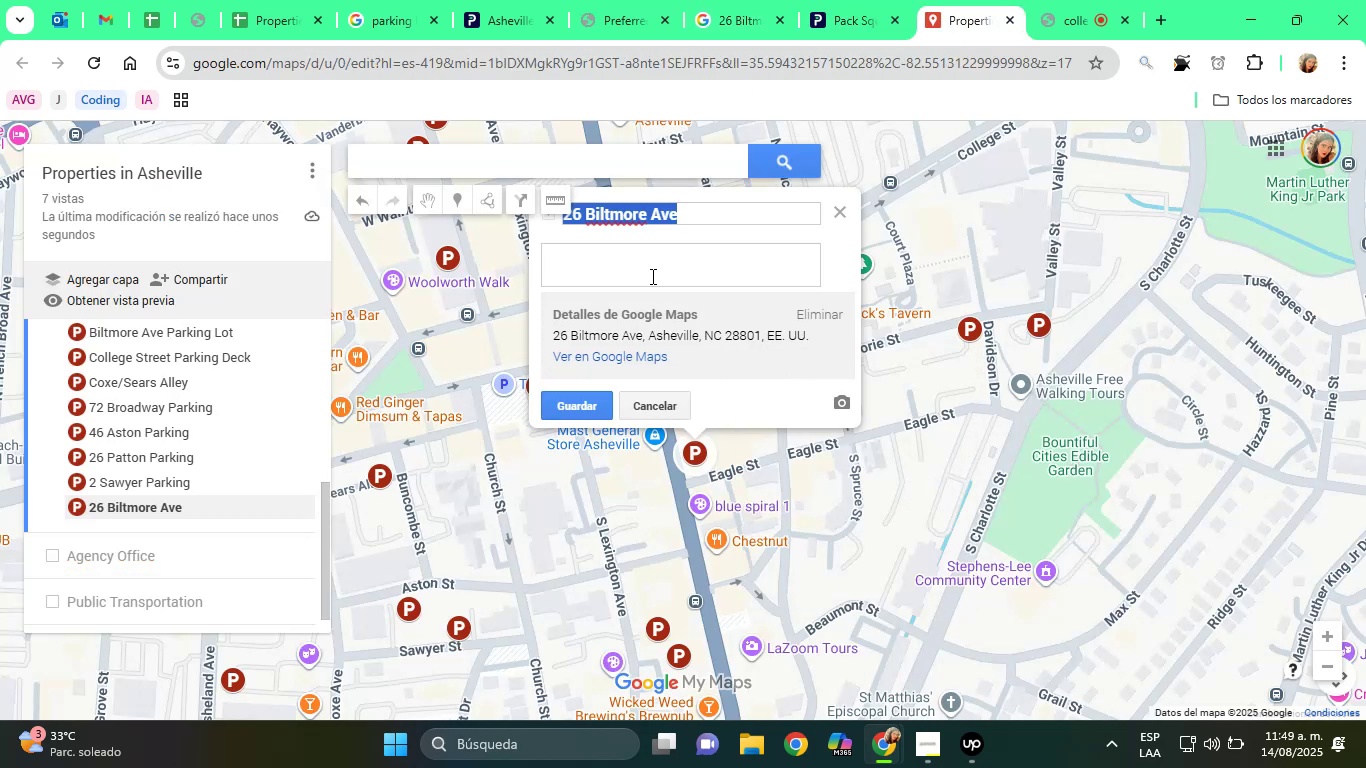 
key(Control+V)
 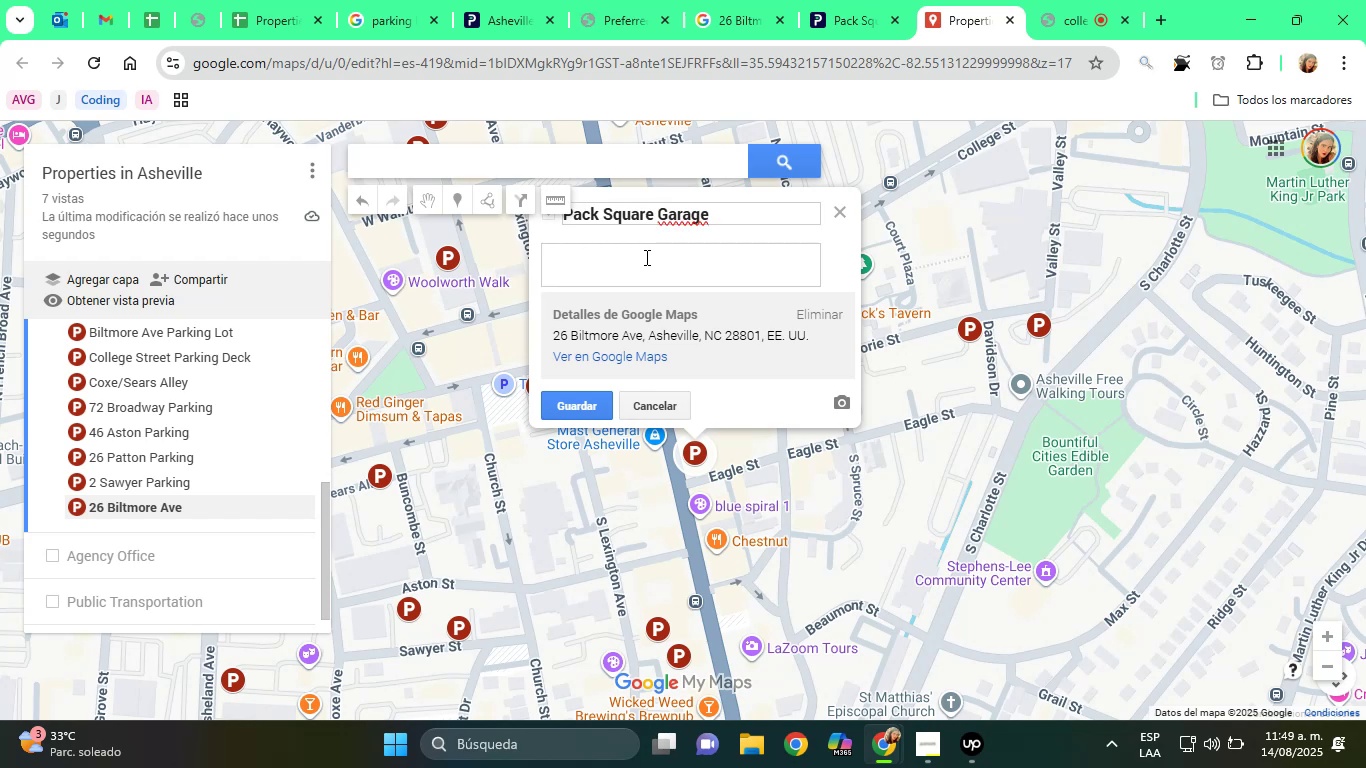 
left_click([666, 261])
 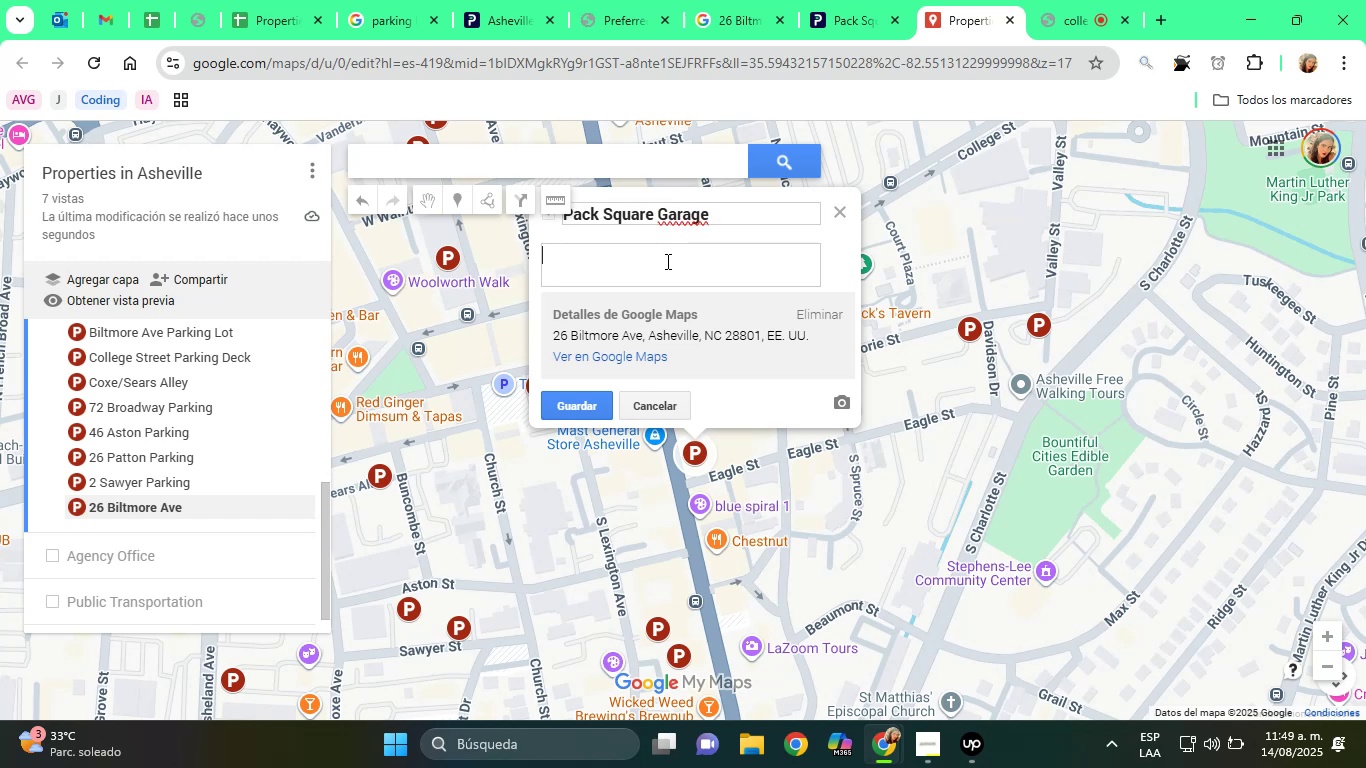 
type(APrkin)
key(Backspace)
key(Backspace)
key(Backspace)
key(Backspace)
key(Backspace)
key(Backspace)
type(Parking l)
key(Backspace)
type(Lot)
 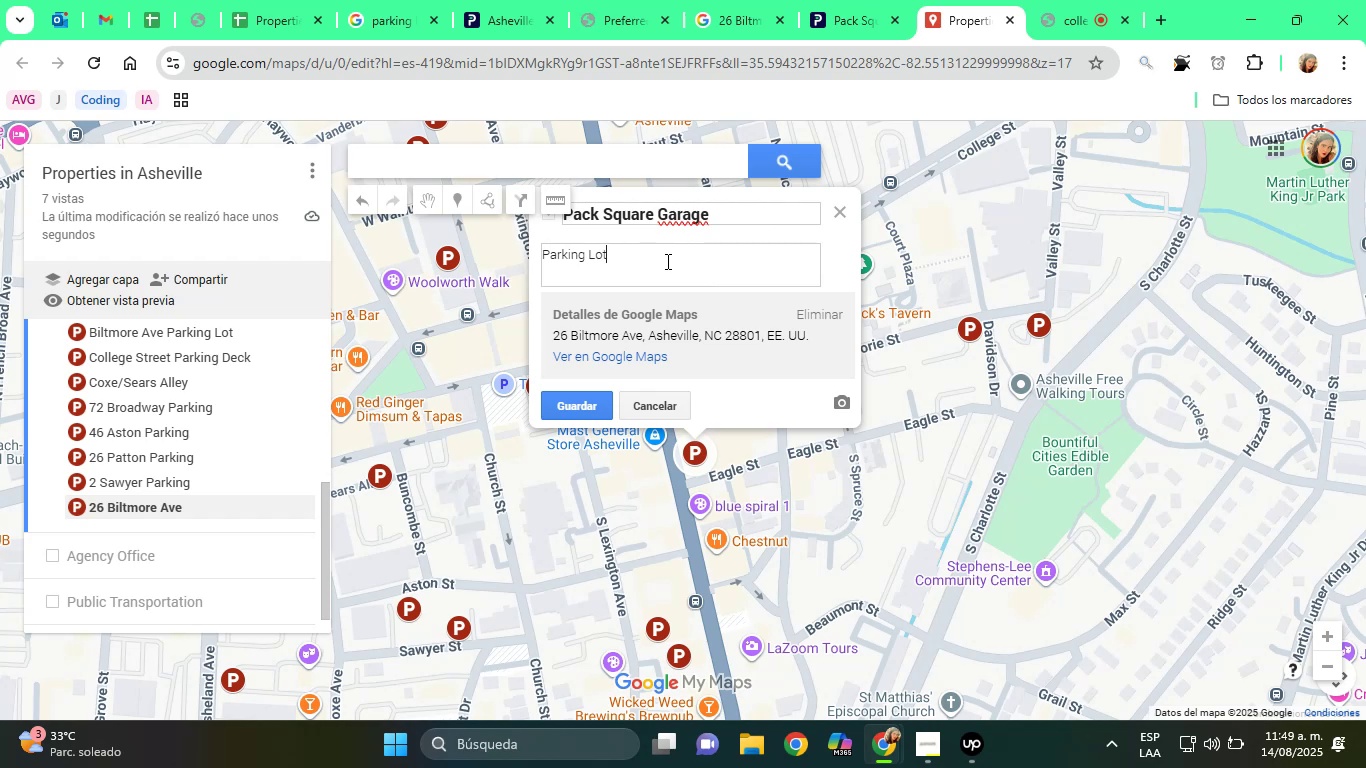 
key(Enter)
 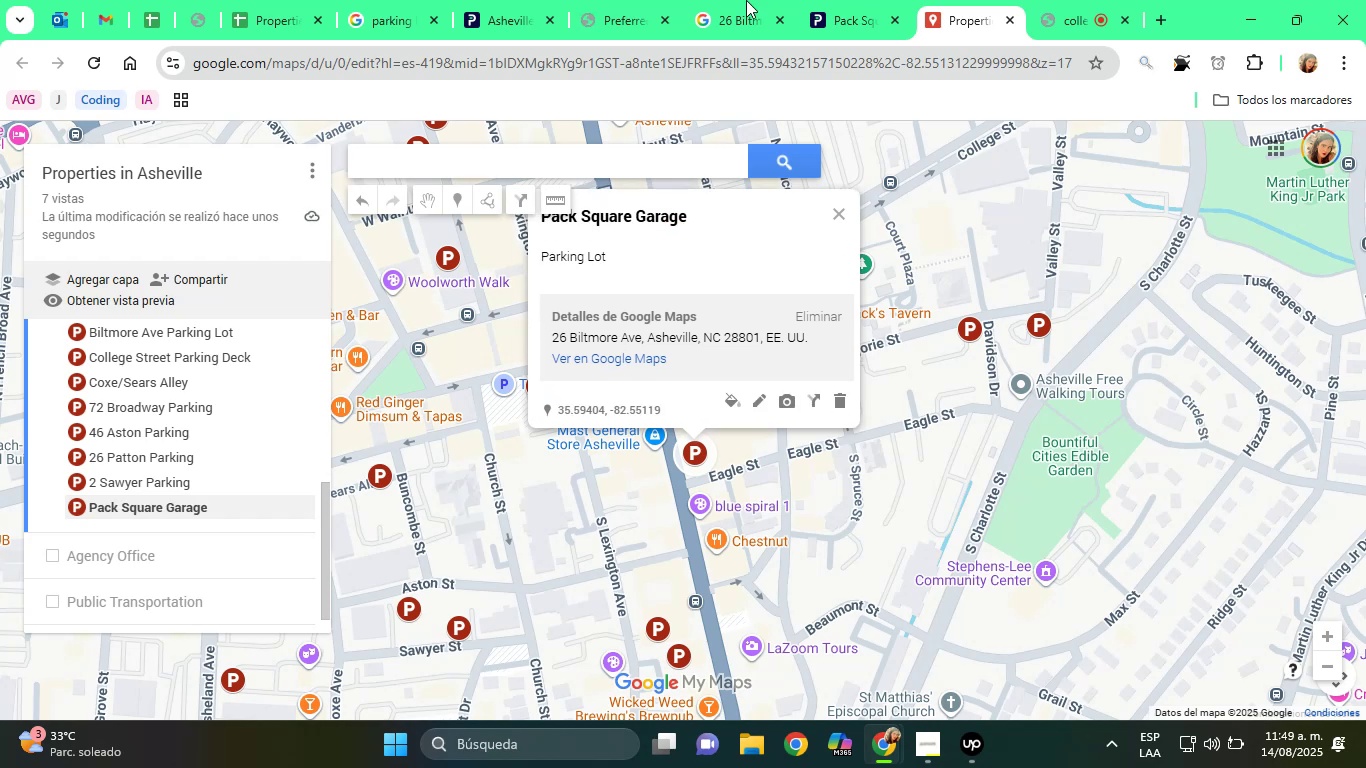 
left_click([822, 0])
 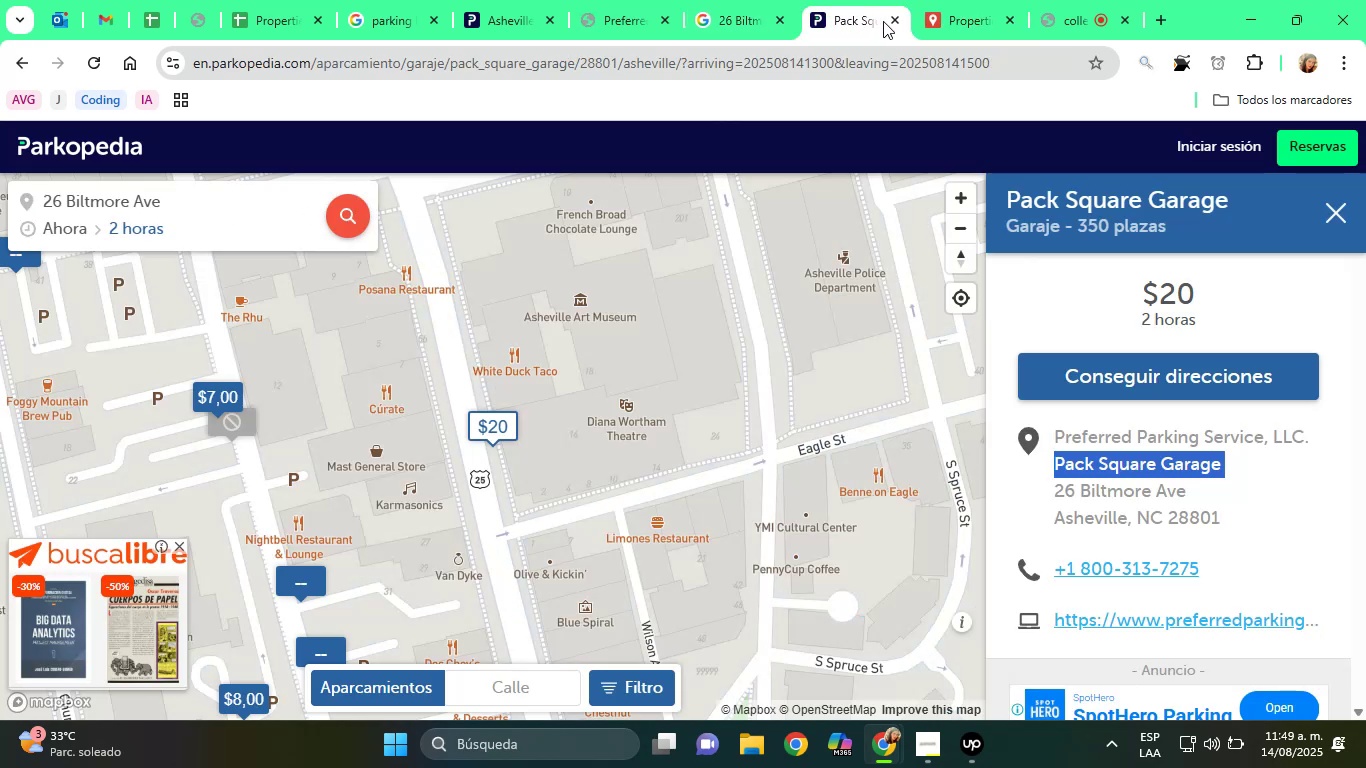 
left_click([892, 21])
 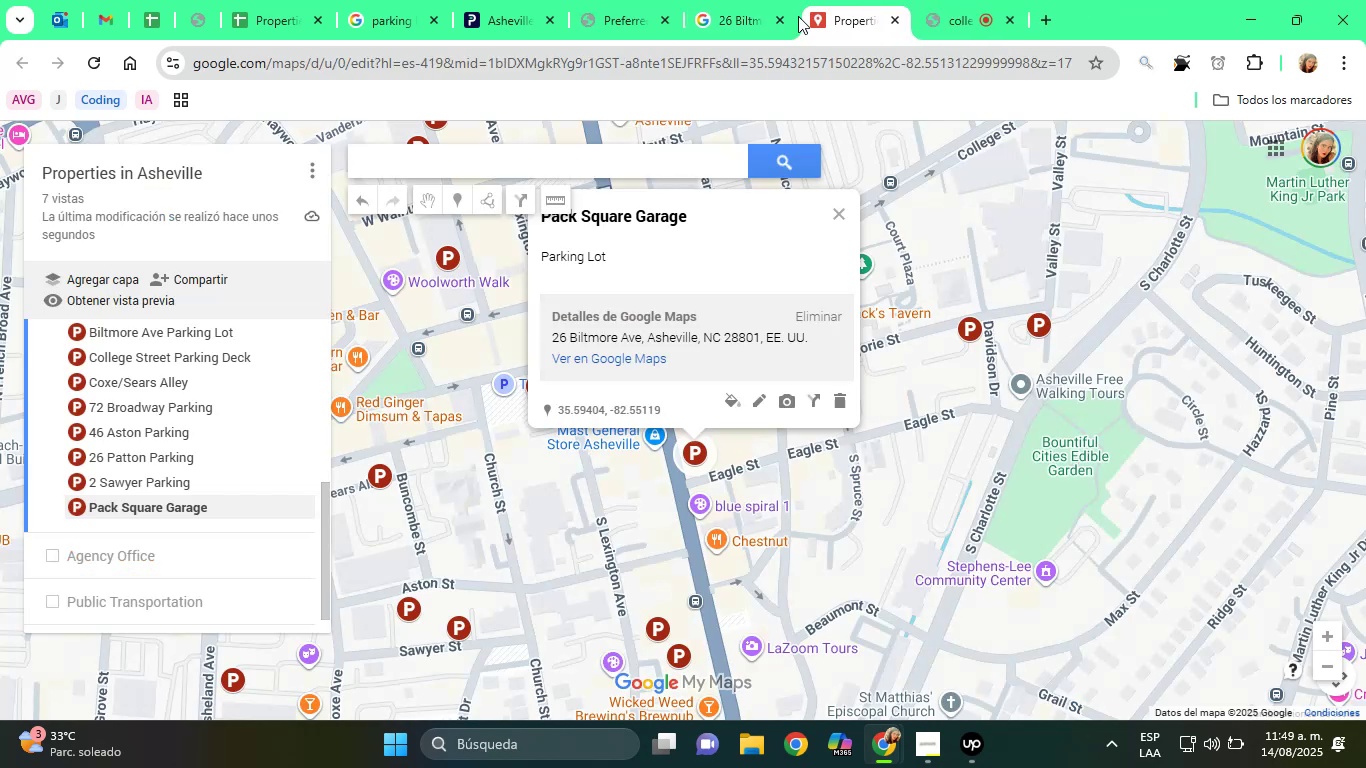 
left_click_drag(start_coordinate=[713, 0], to_coordinate=[721, 0])
 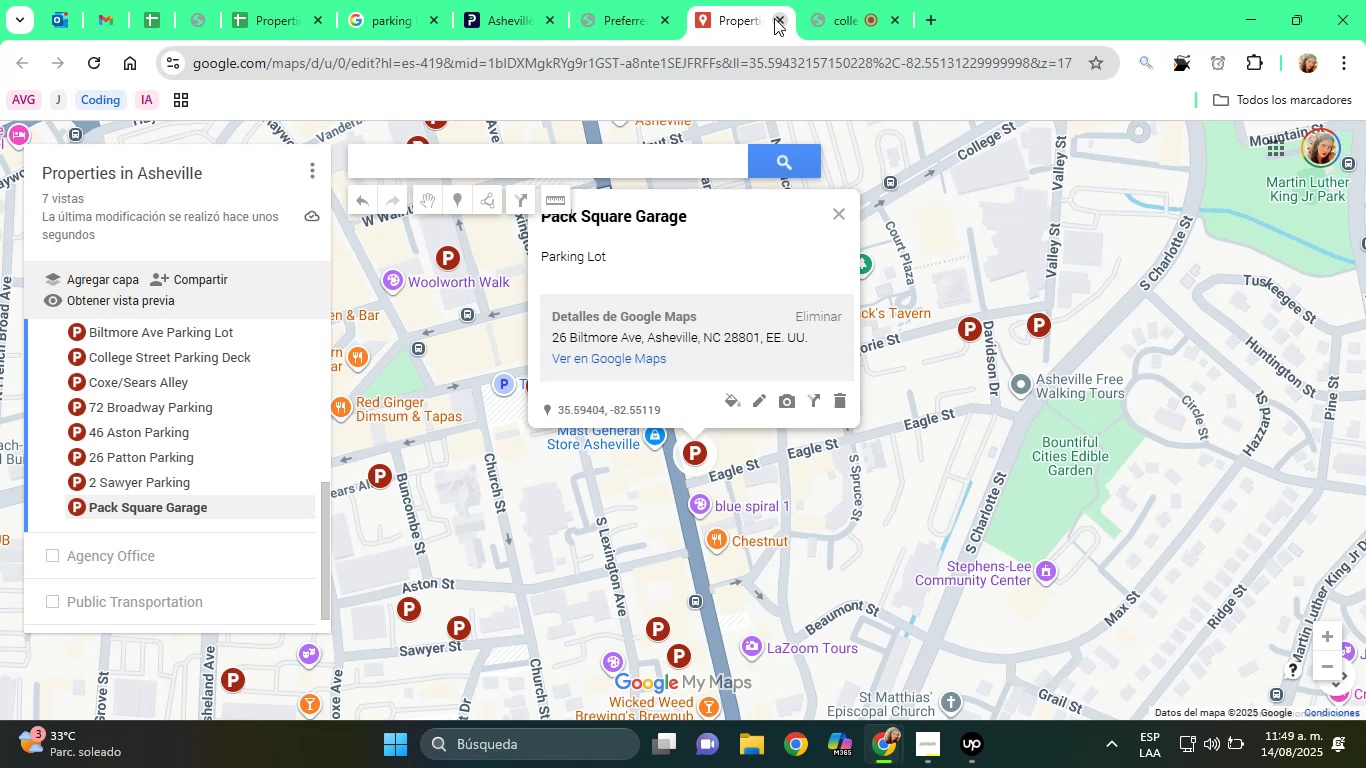 
wait(18.95)
 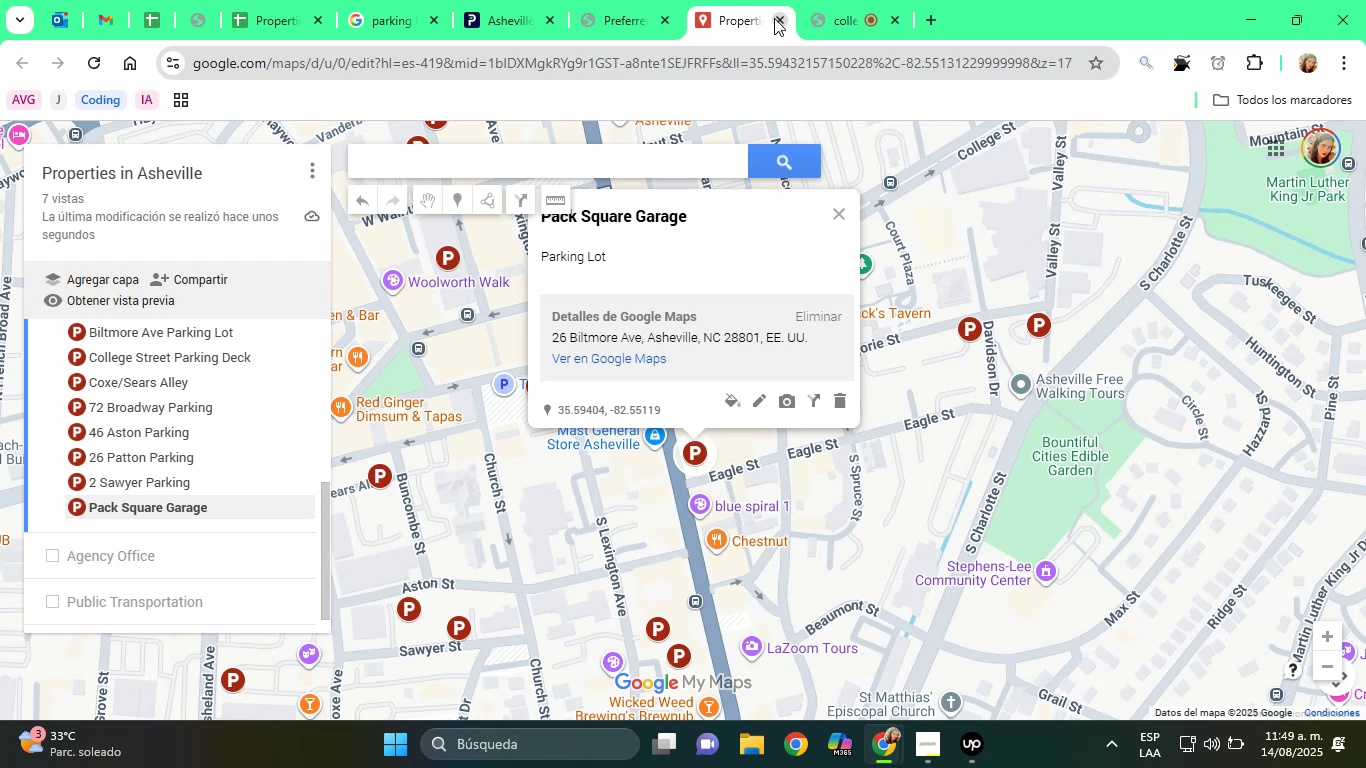 
left_click([648, 0])
 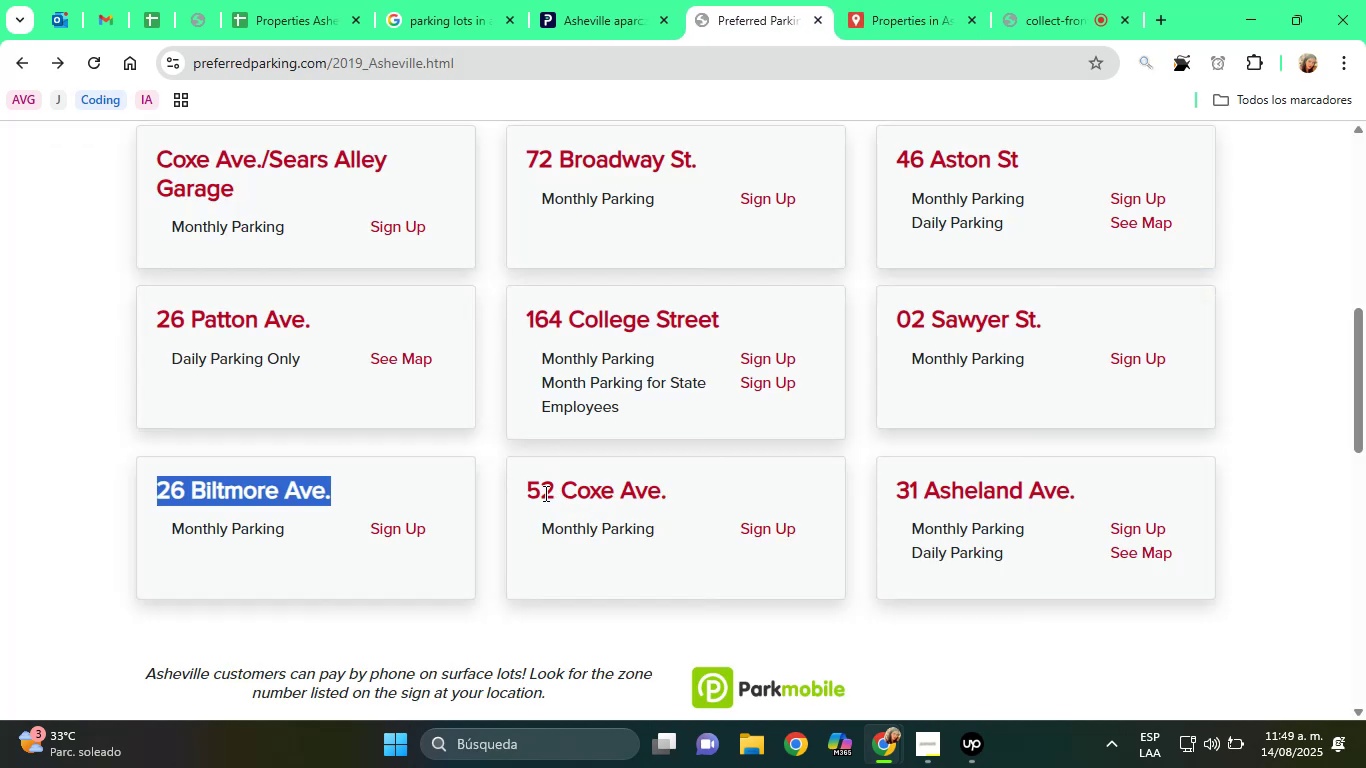 
left_click_drag(start_coordinate=[524, 488], to_coordinate=[666, 495])
 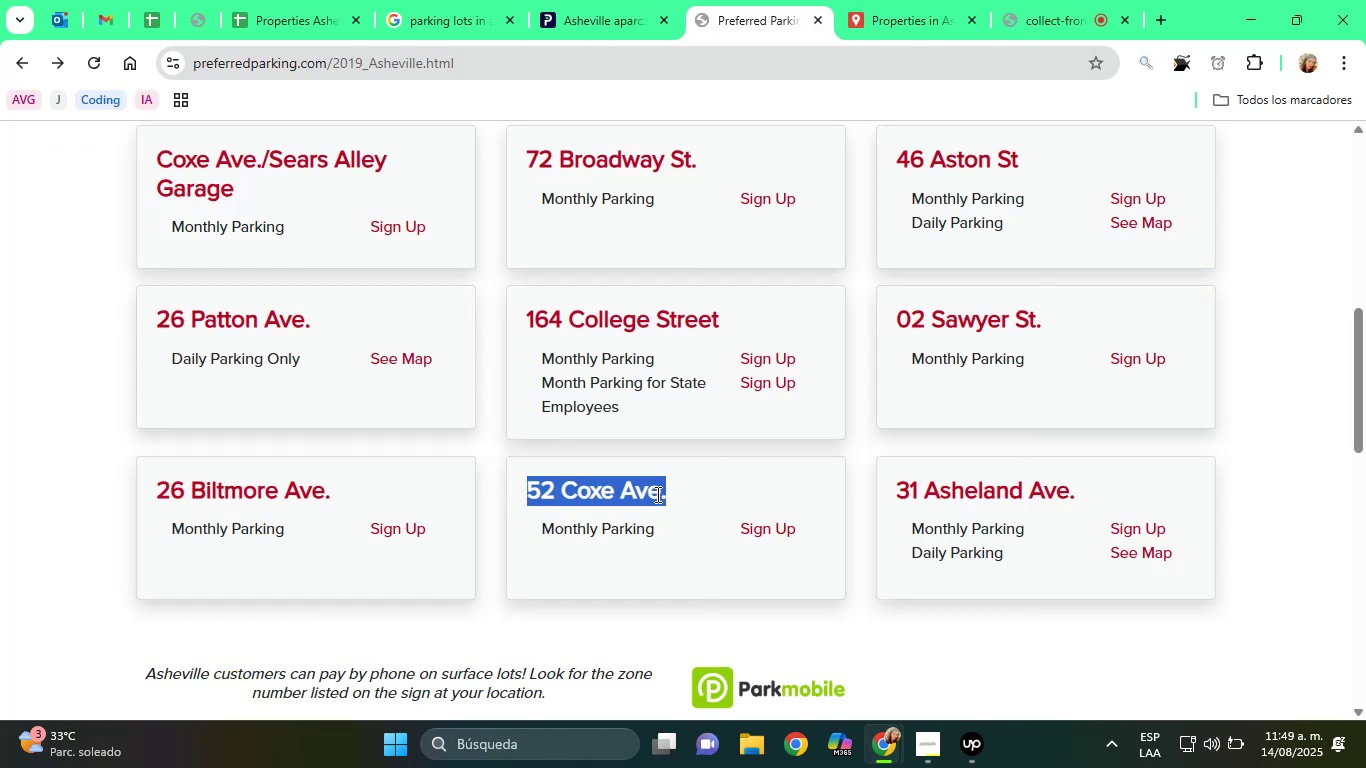 
right_click([655, 494])
 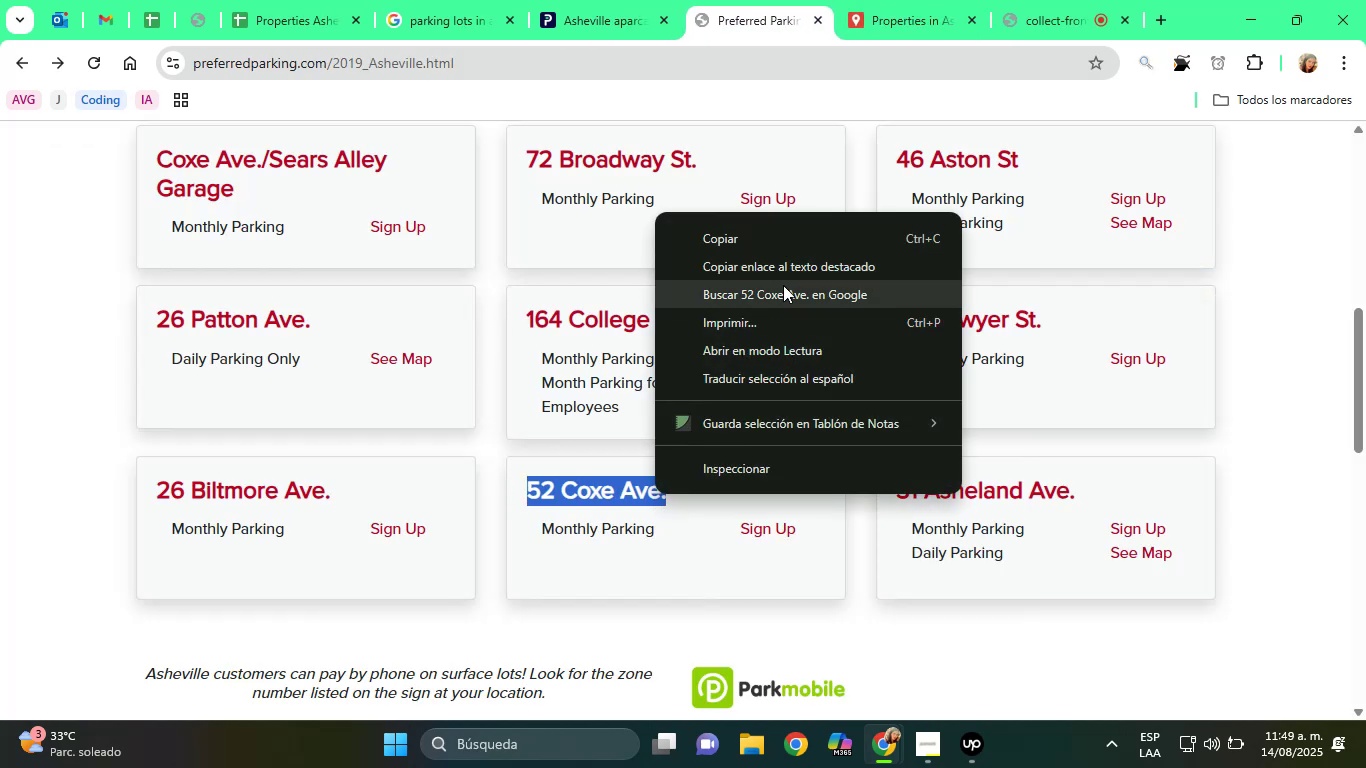 
left_click([782, 288])
 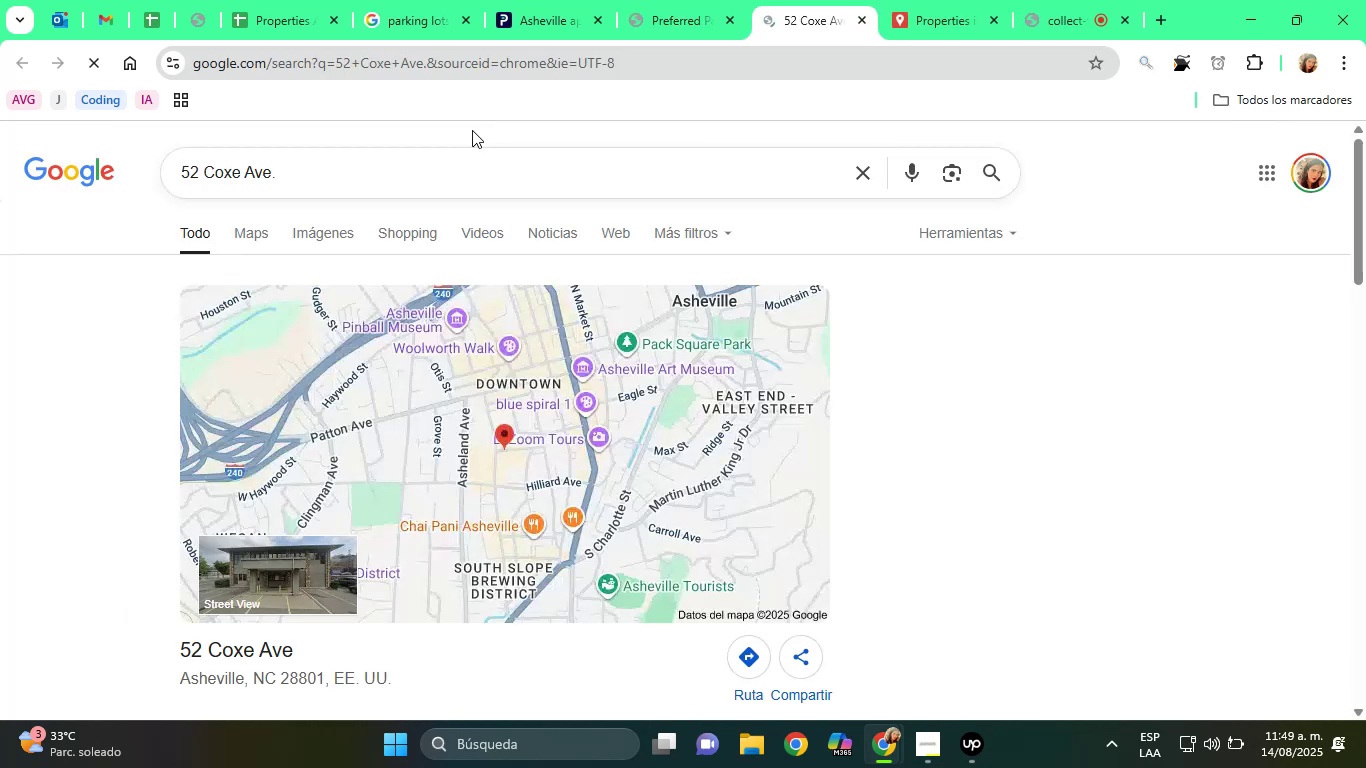 
left_click([414, 167])
 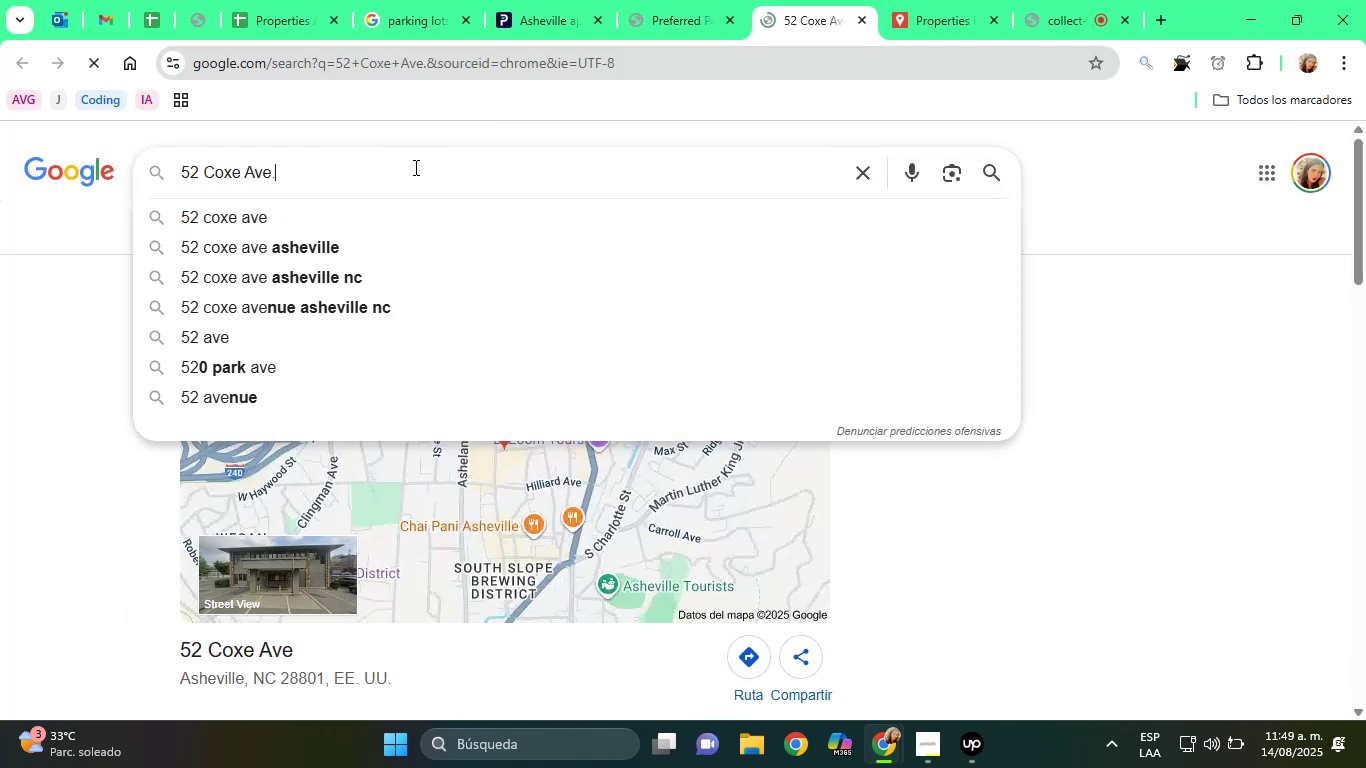 
key(Backspace)
type( parking asheville)
 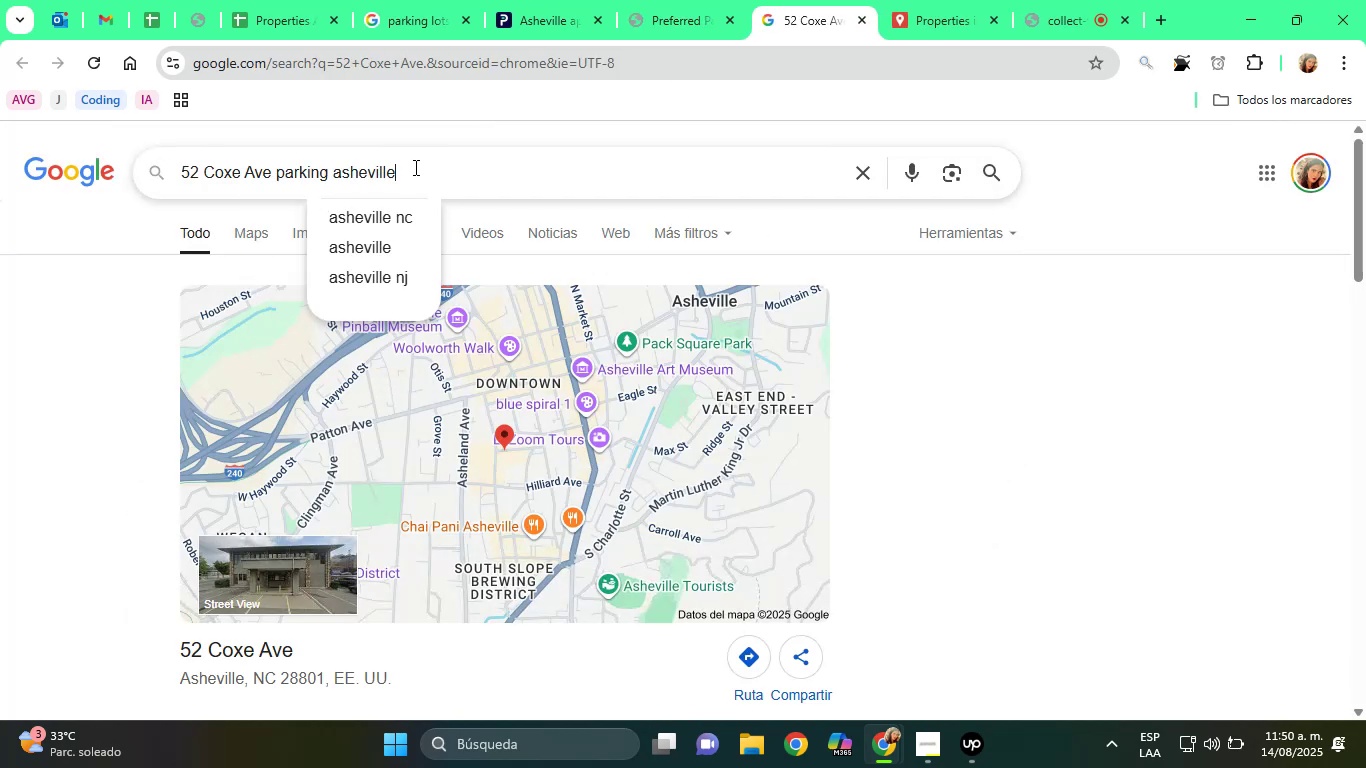 
key(Enter)
 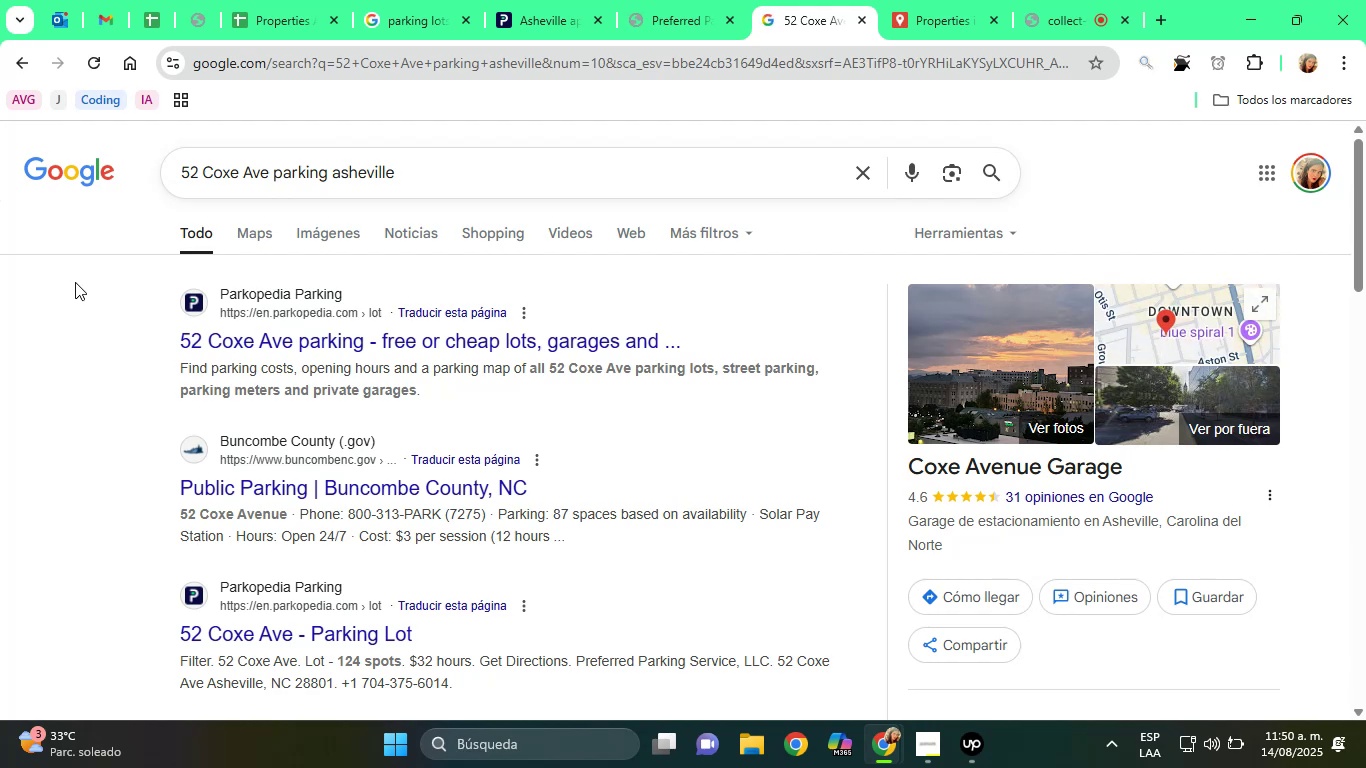 
wait(12.23)
 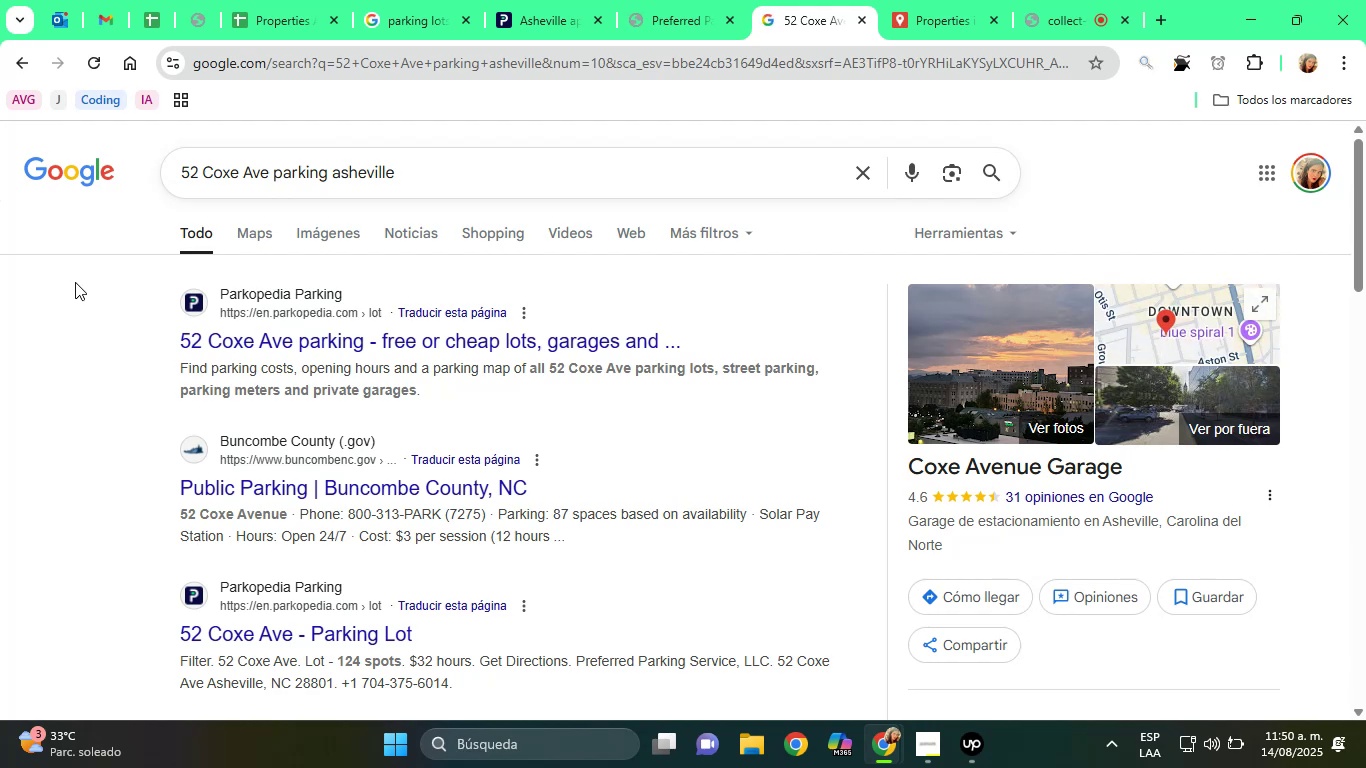 
right_click([253, 335])
 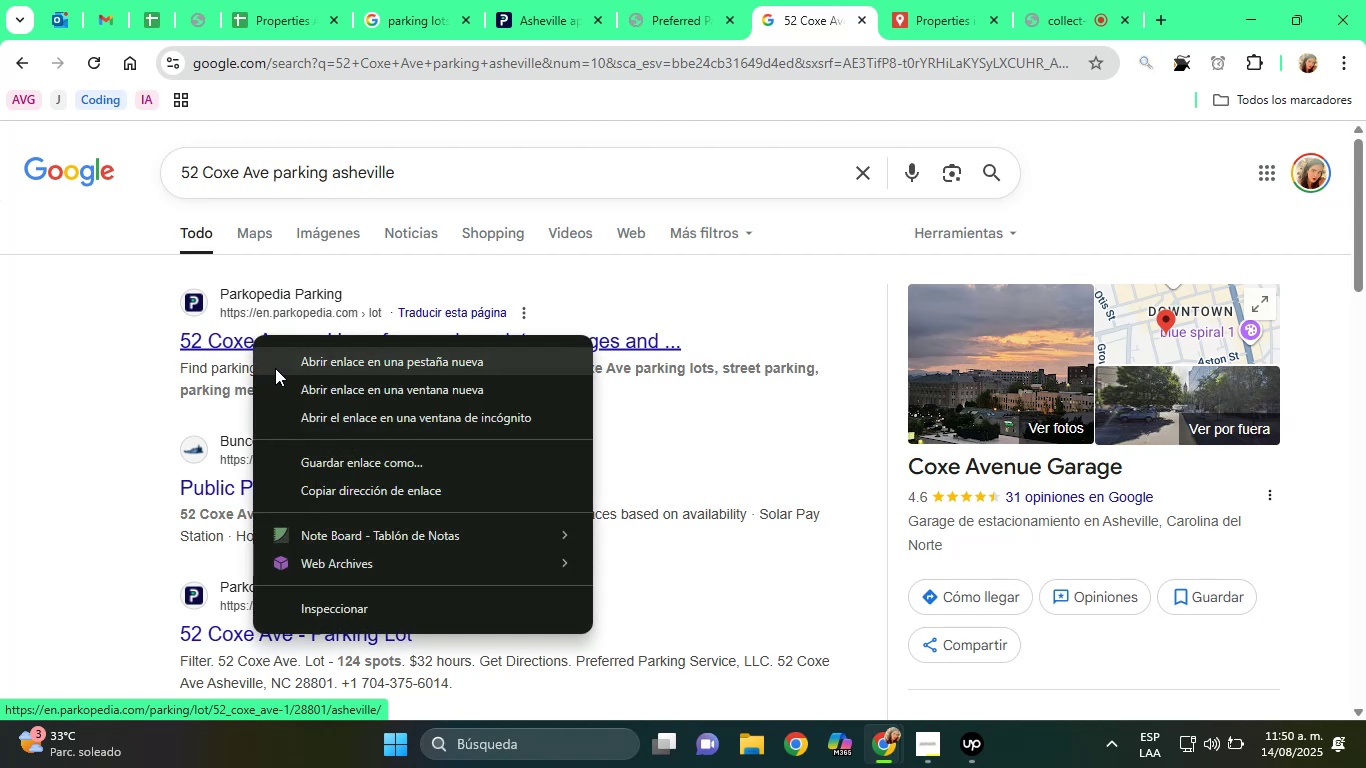 
left_click([279, 368])
 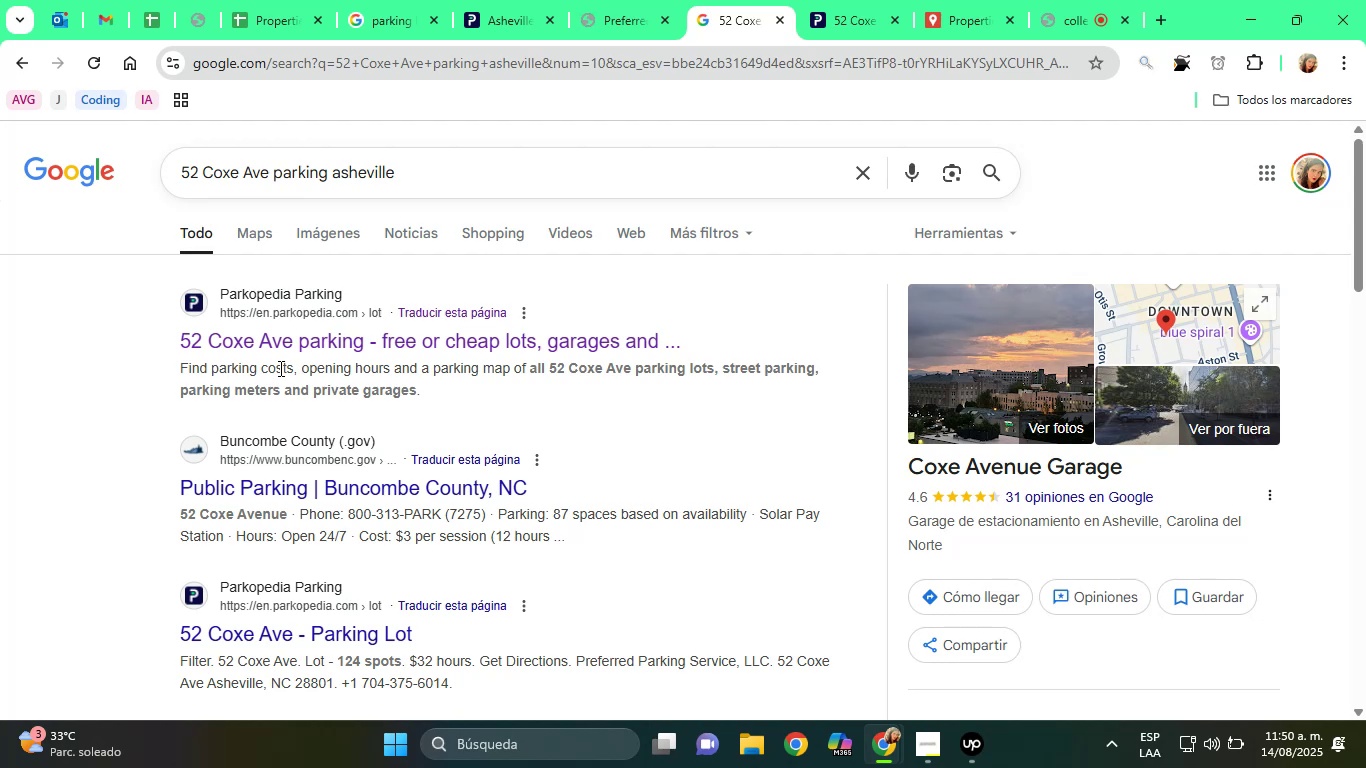 
wait(27.67)
 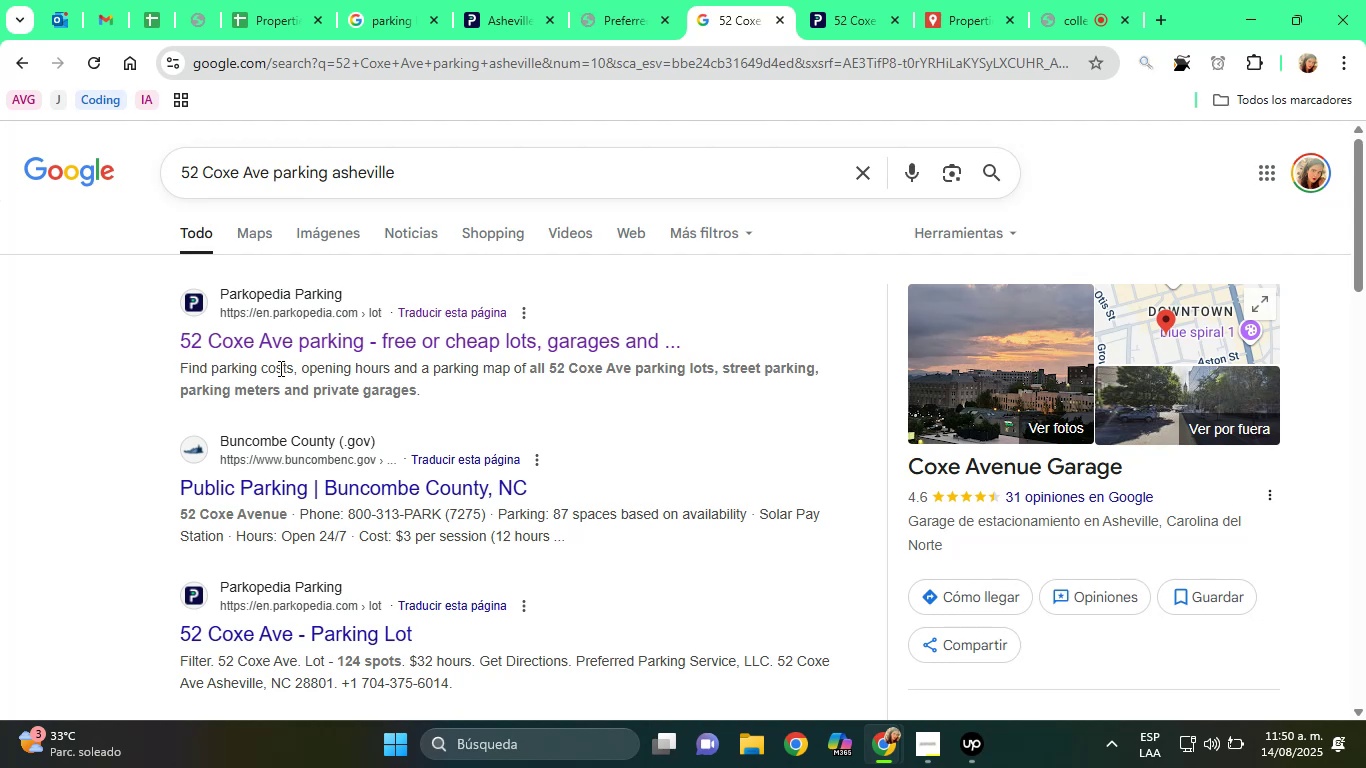 
left_click([833, 0])
 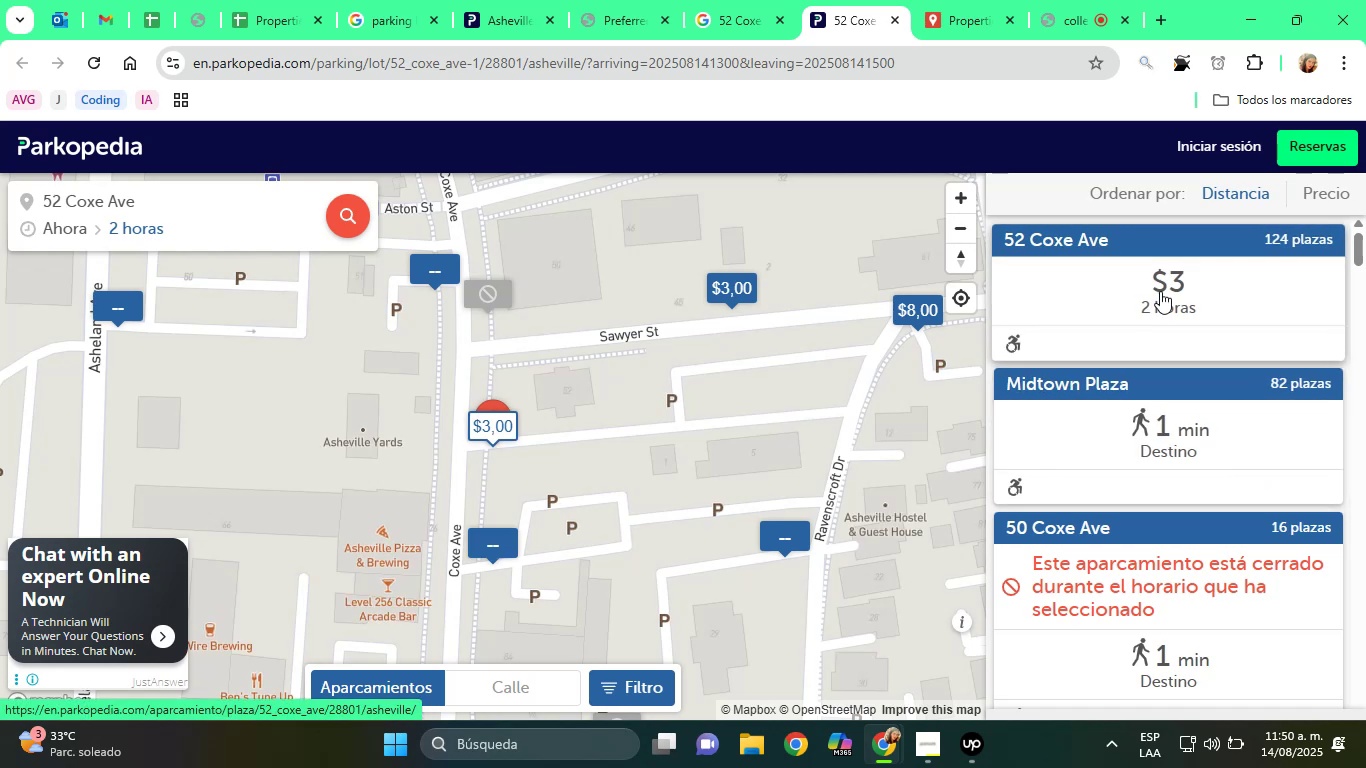 
left_click([1135, 278])
 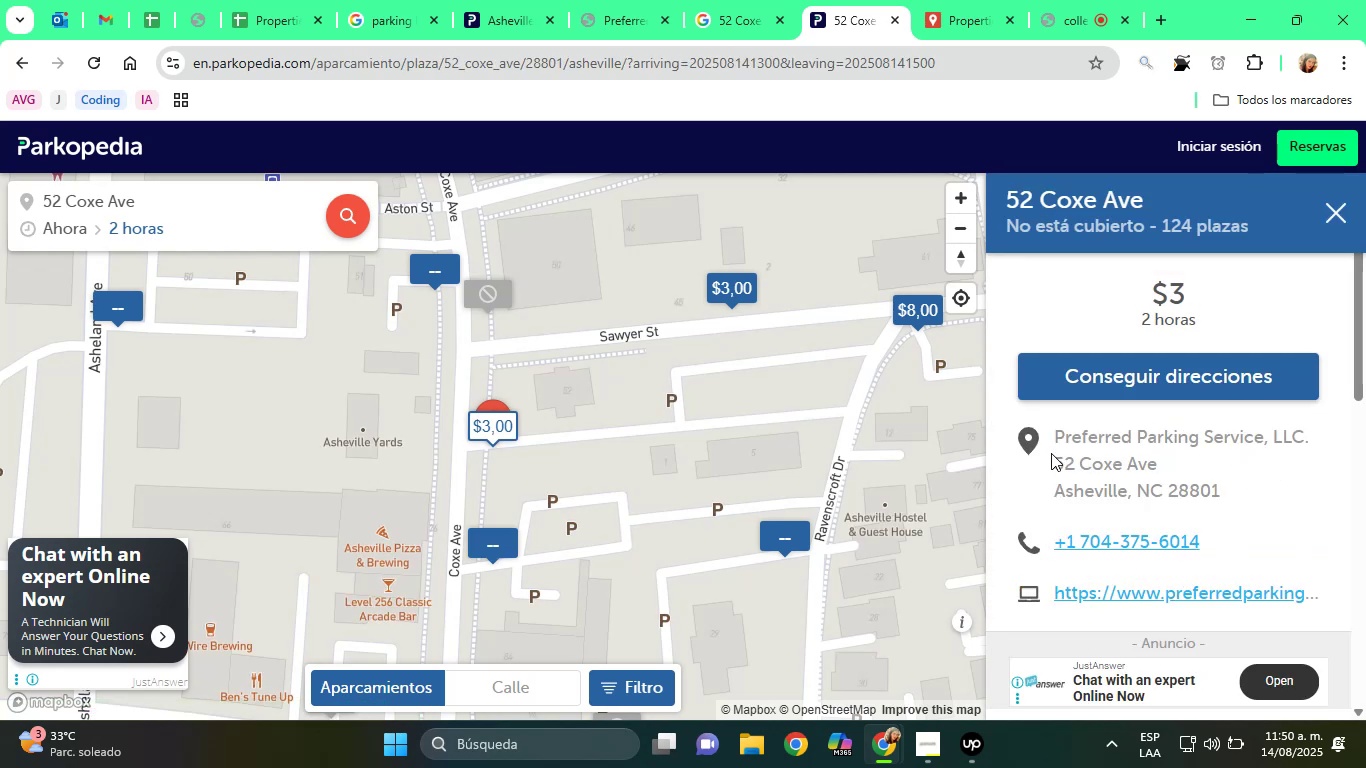 
wait(6.99)
 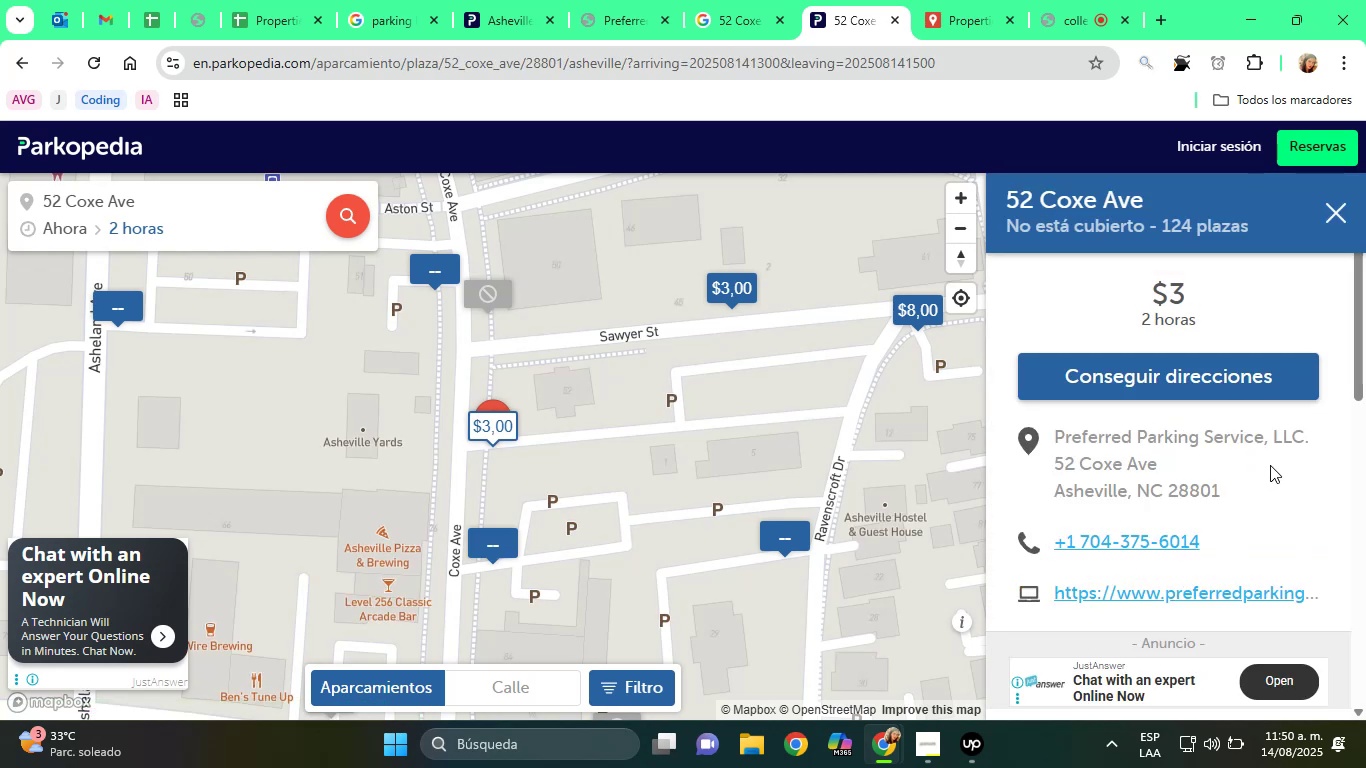 
left_click_drag(start_coordinate=[1057, 465], to_coordinate=[1228, 488])
 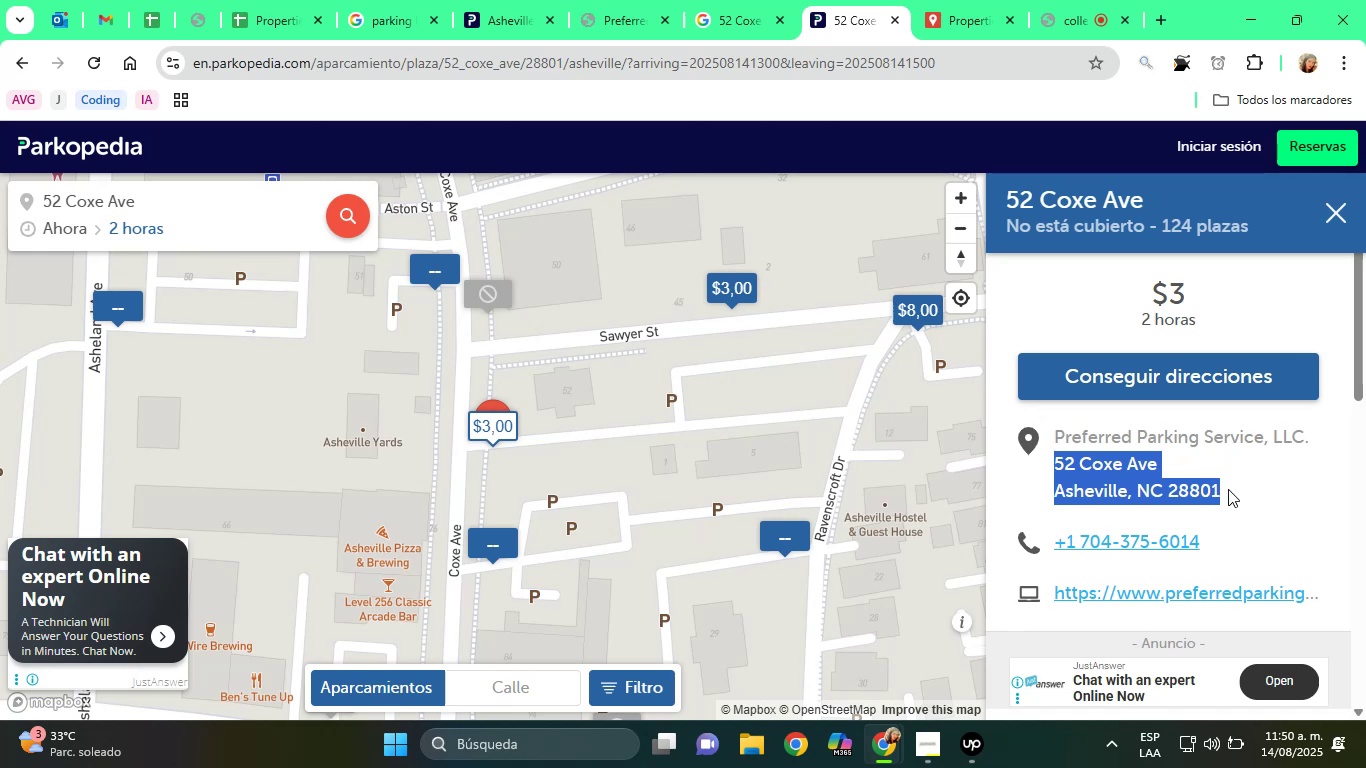 
key(Control+C)
 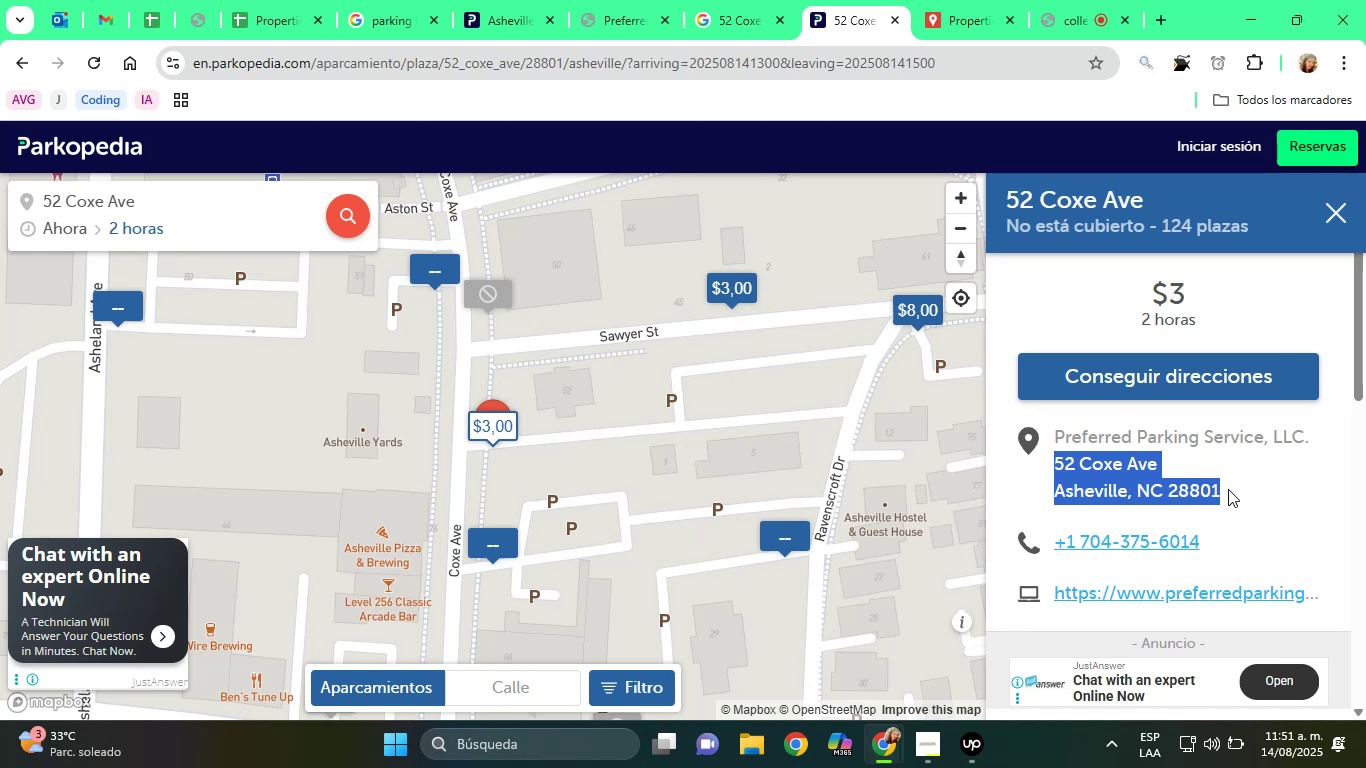 
wait(14.11)
 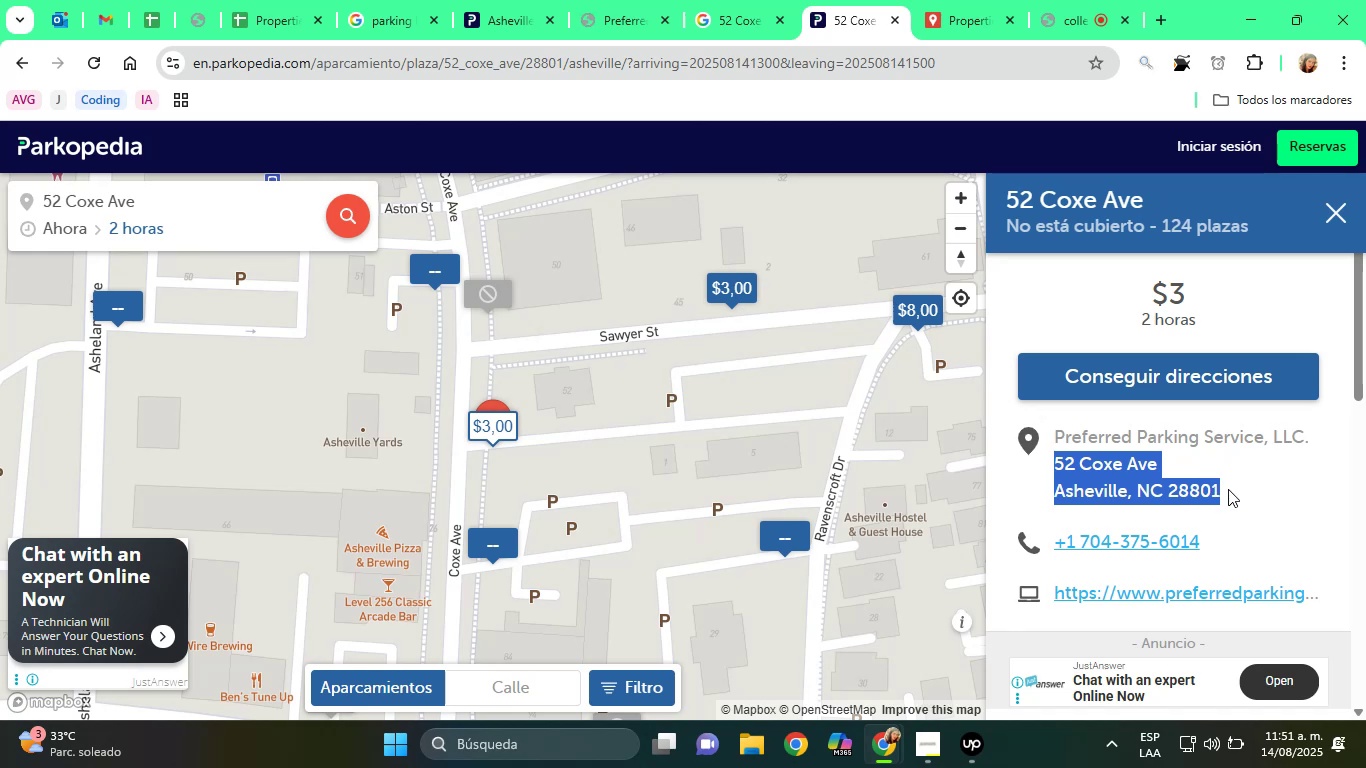 
left_click([248, 0])
 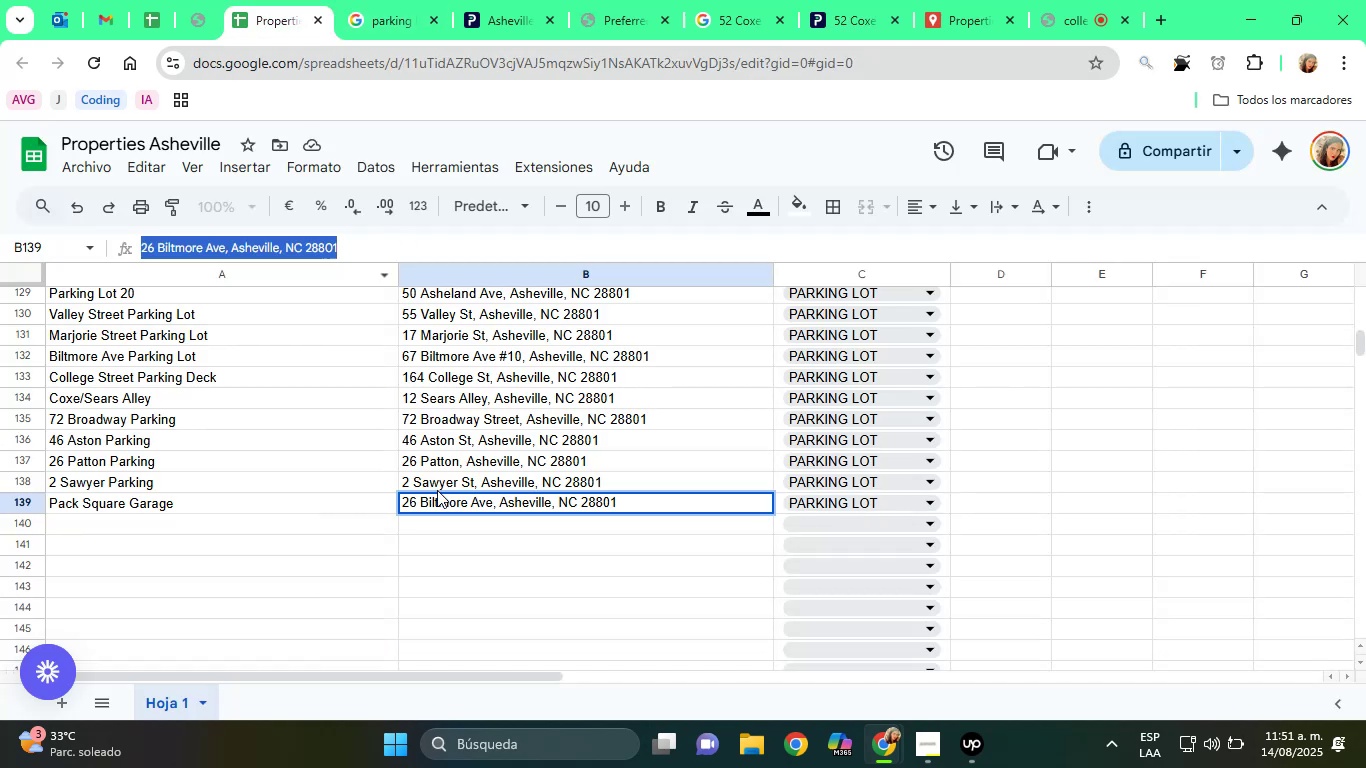 
left_click([438, 526])
 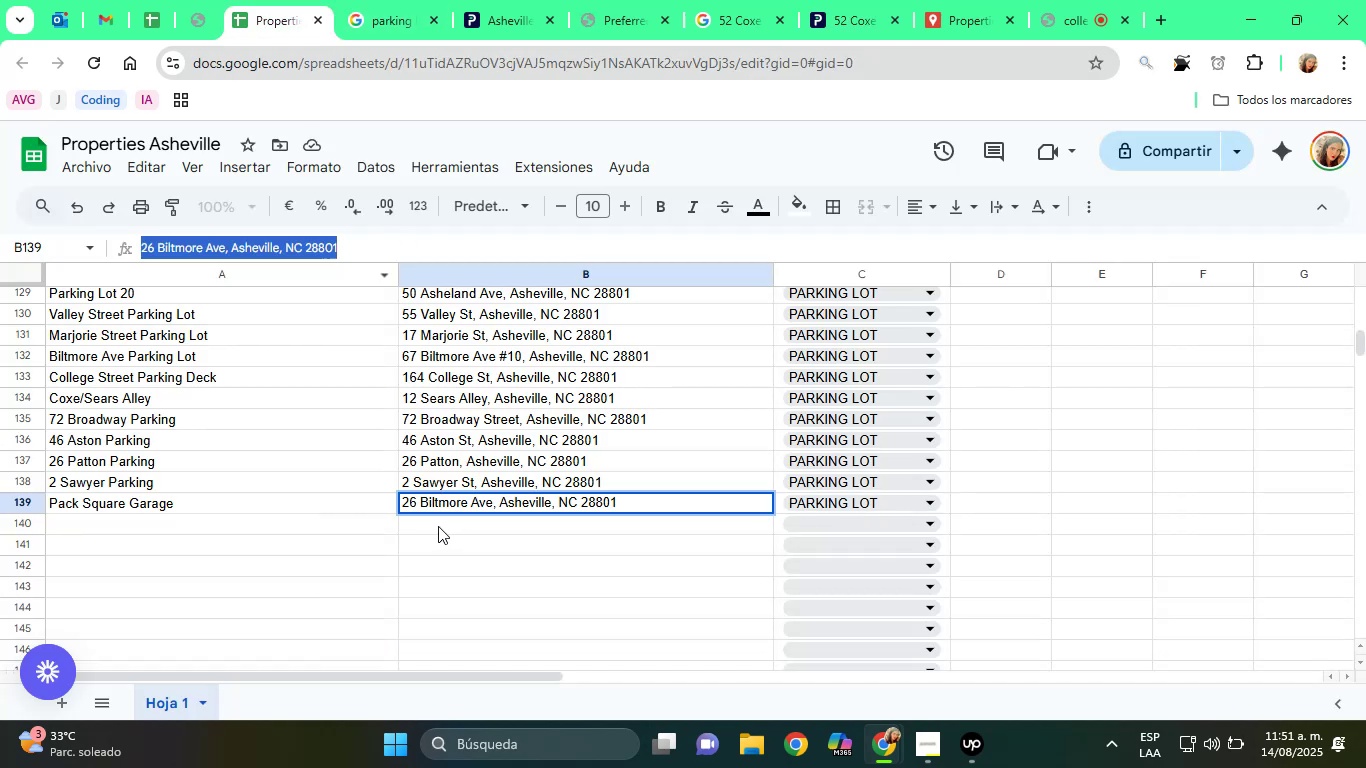 
key(Control+V)
 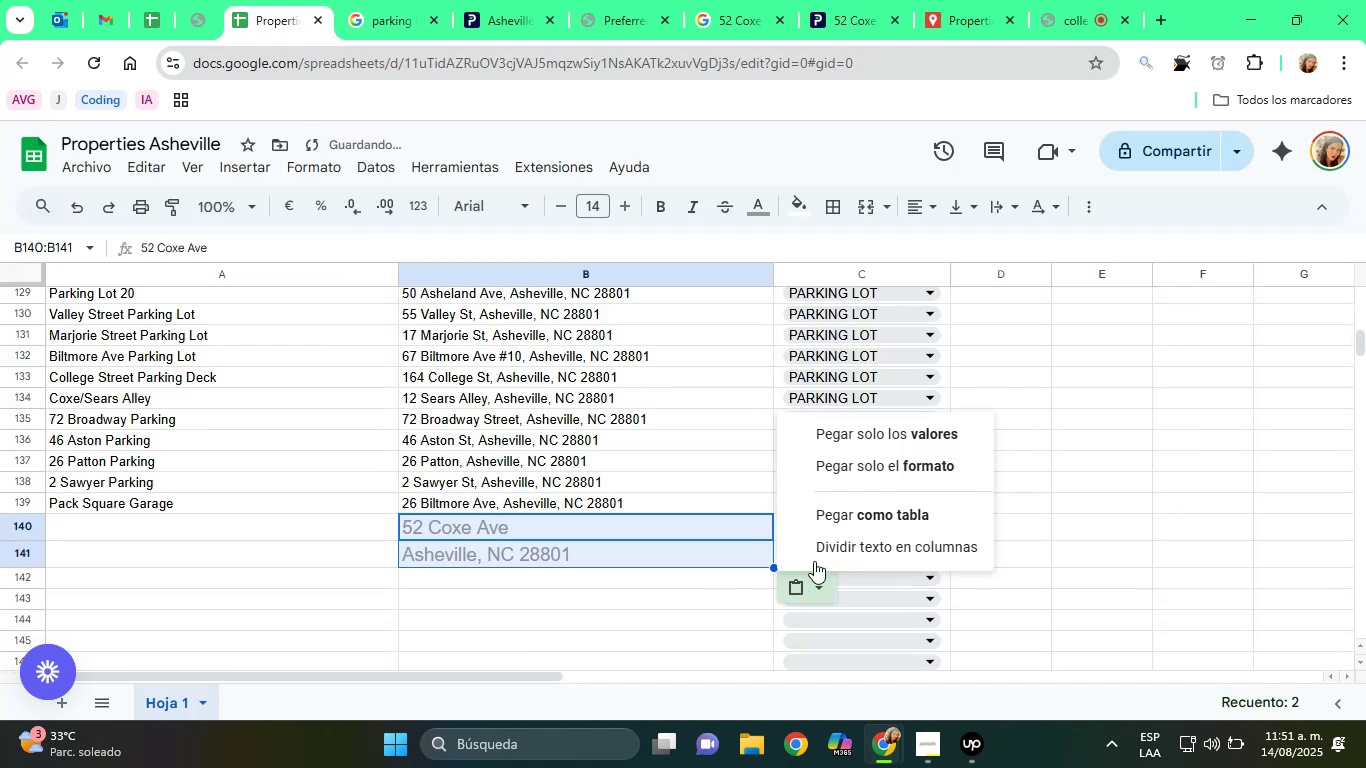 
left_click([890, 440])
 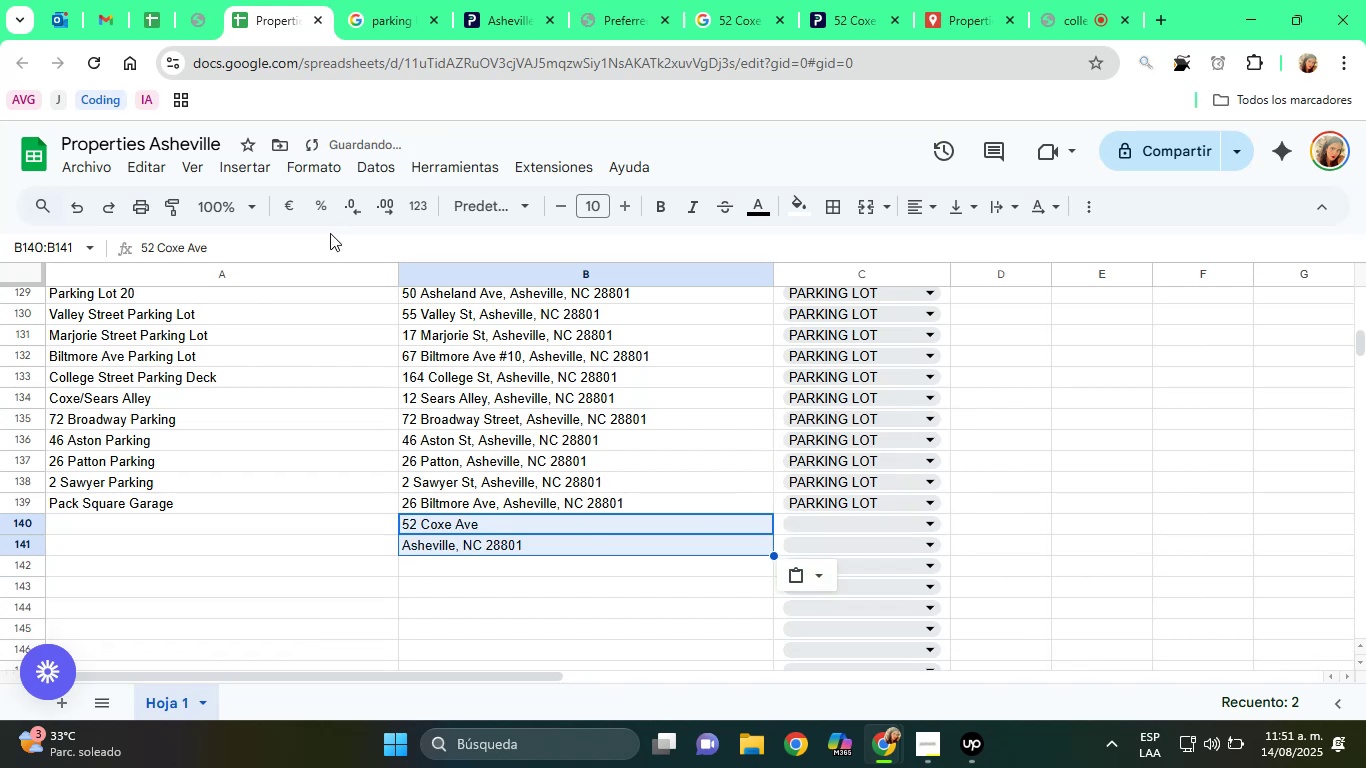 
left_click([317, 246])
 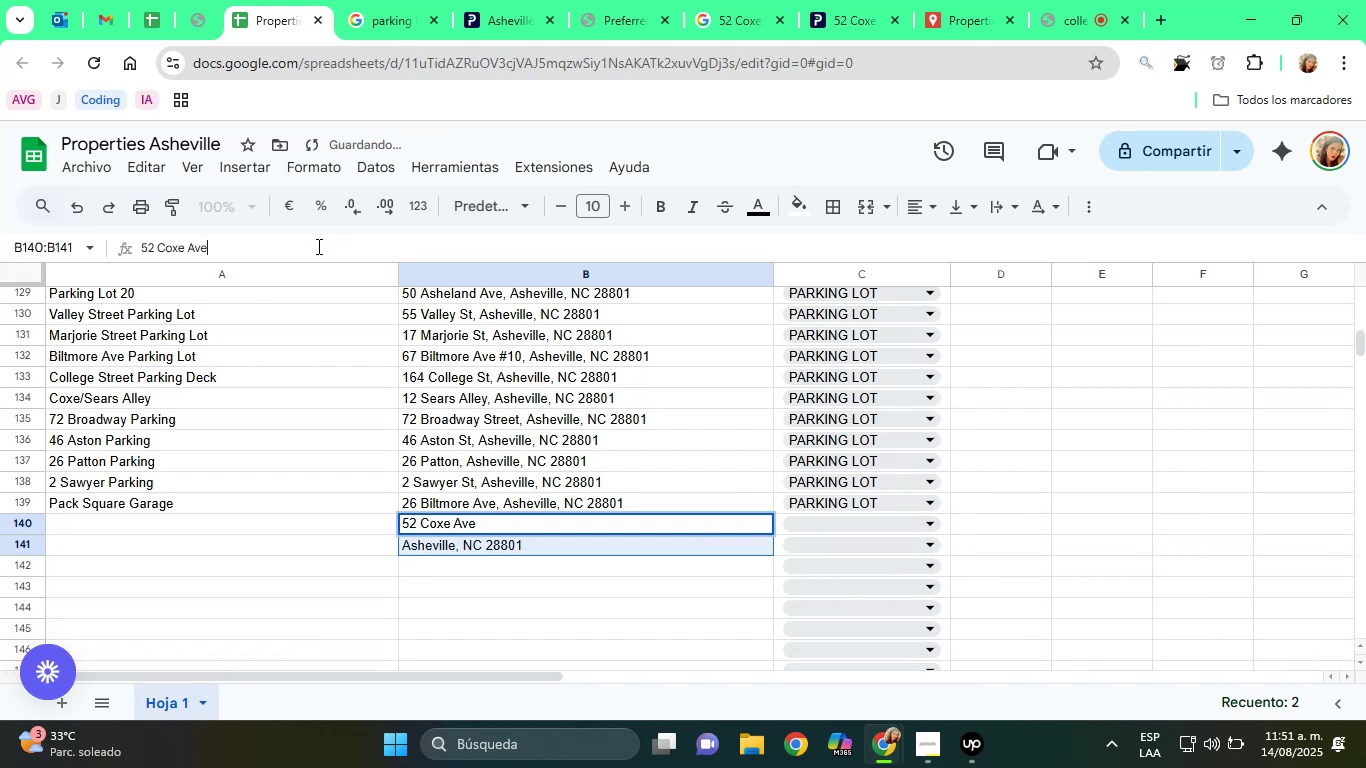 
key(Comma)
 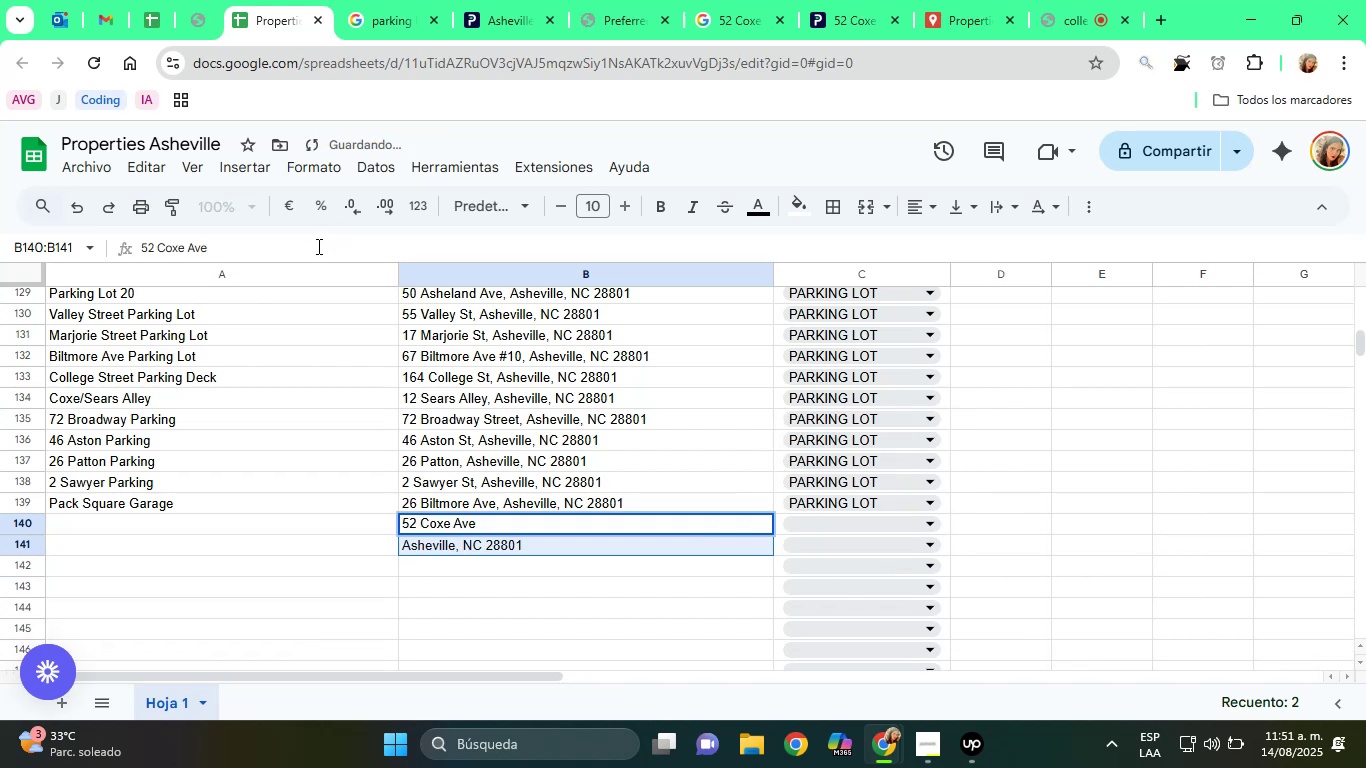 
key(Space)
 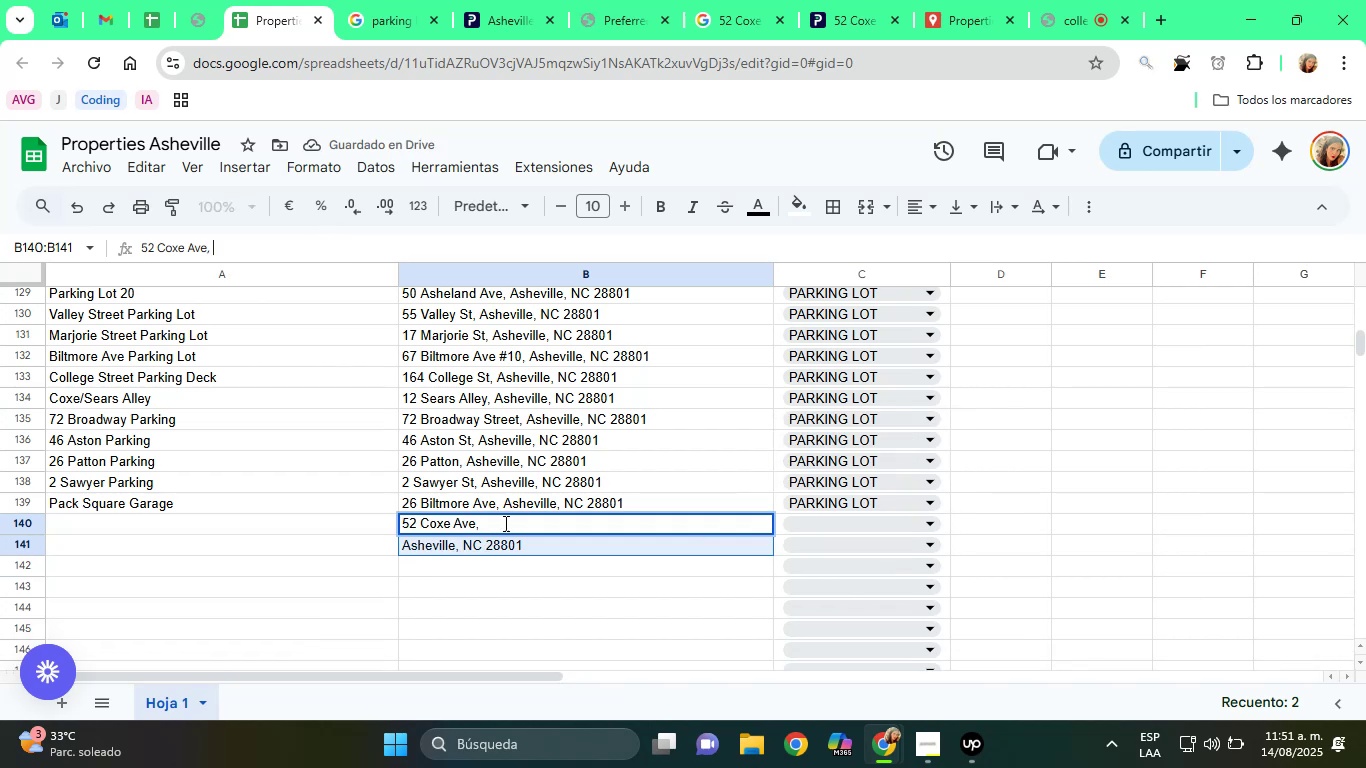 
left_click([503, 542])
 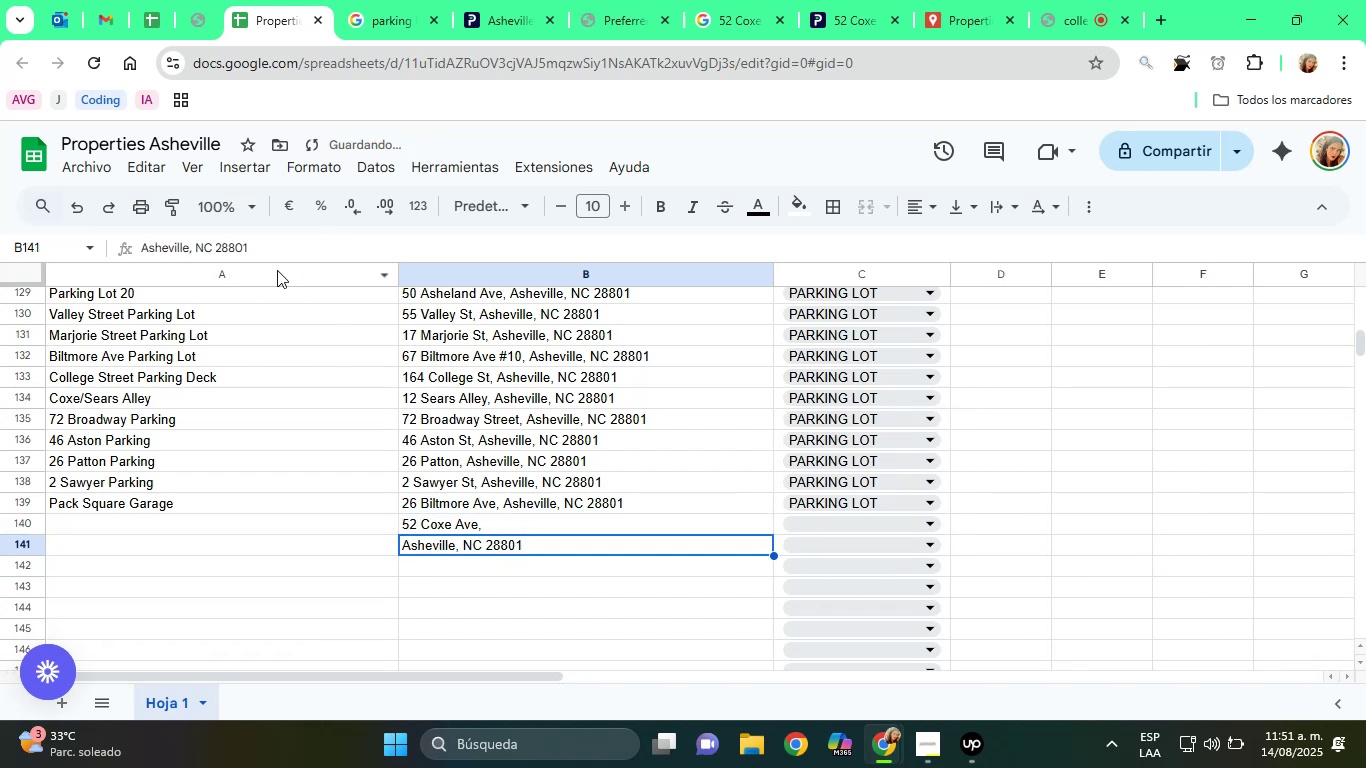 
double_click([246, 245])
 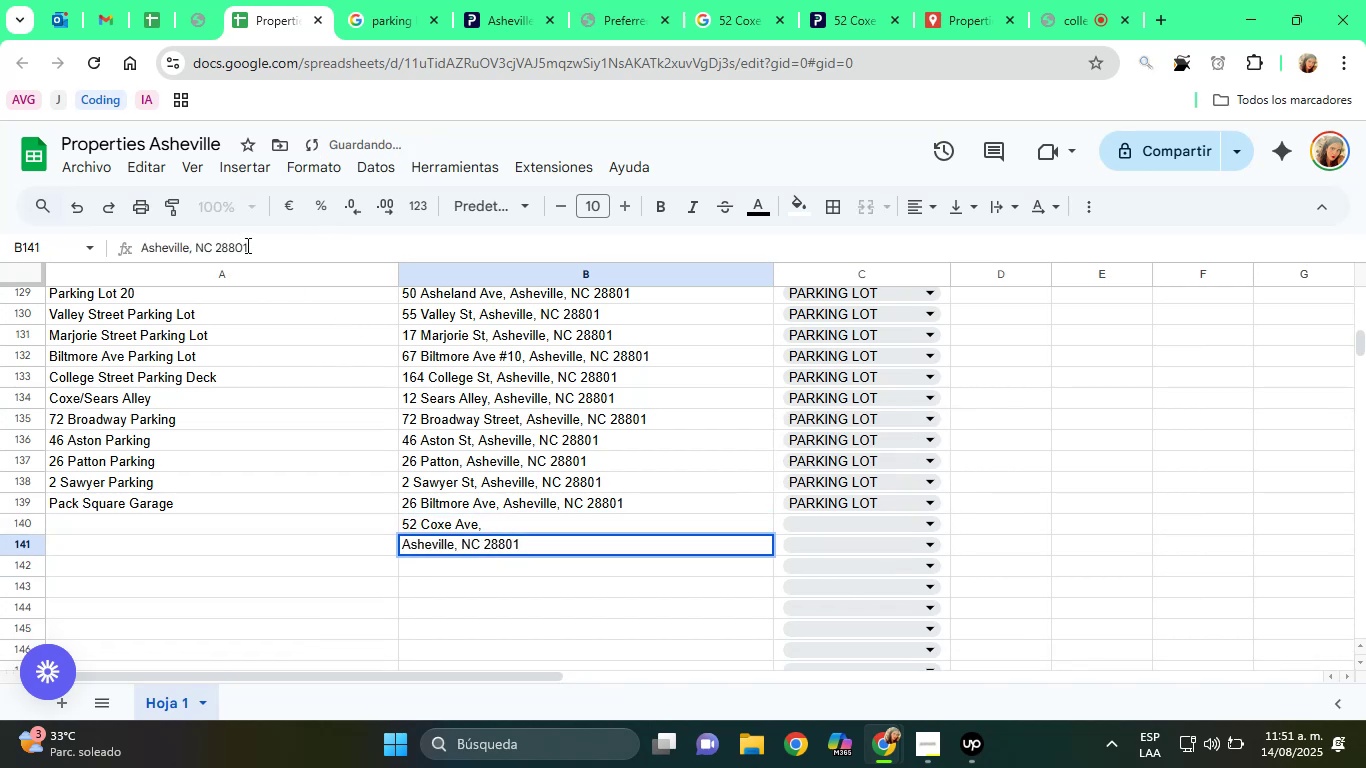 
triple_click([246, 245])
 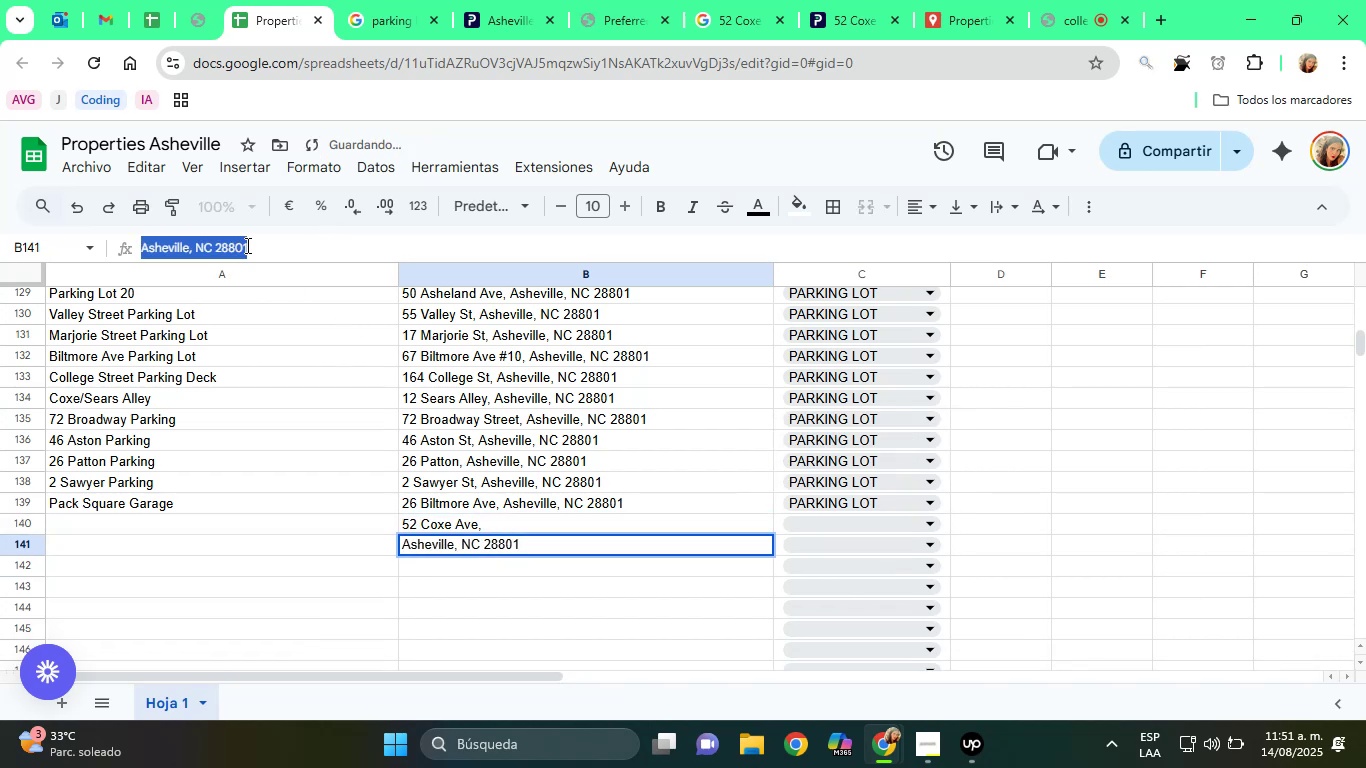 
key(Control+X)
 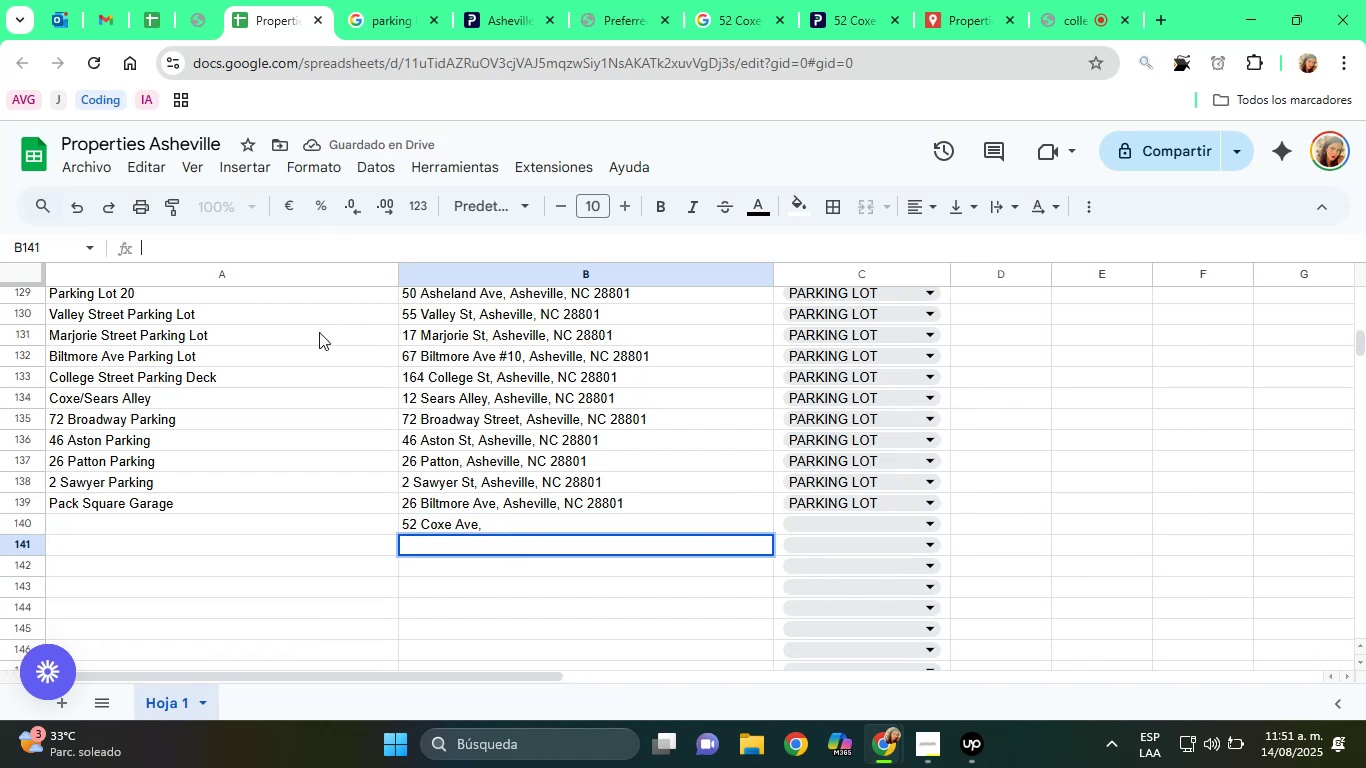 
left_click([527, 532])
 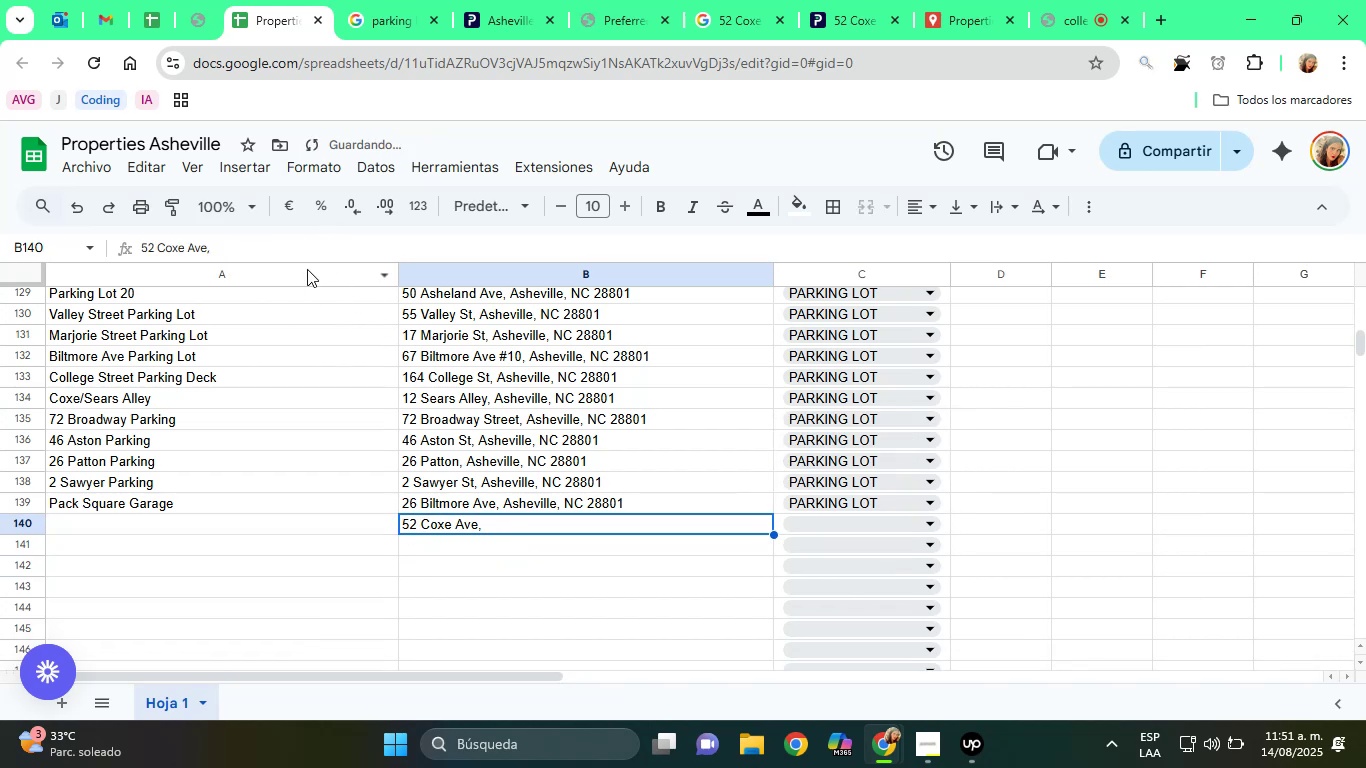 
left_click([263, 249])
 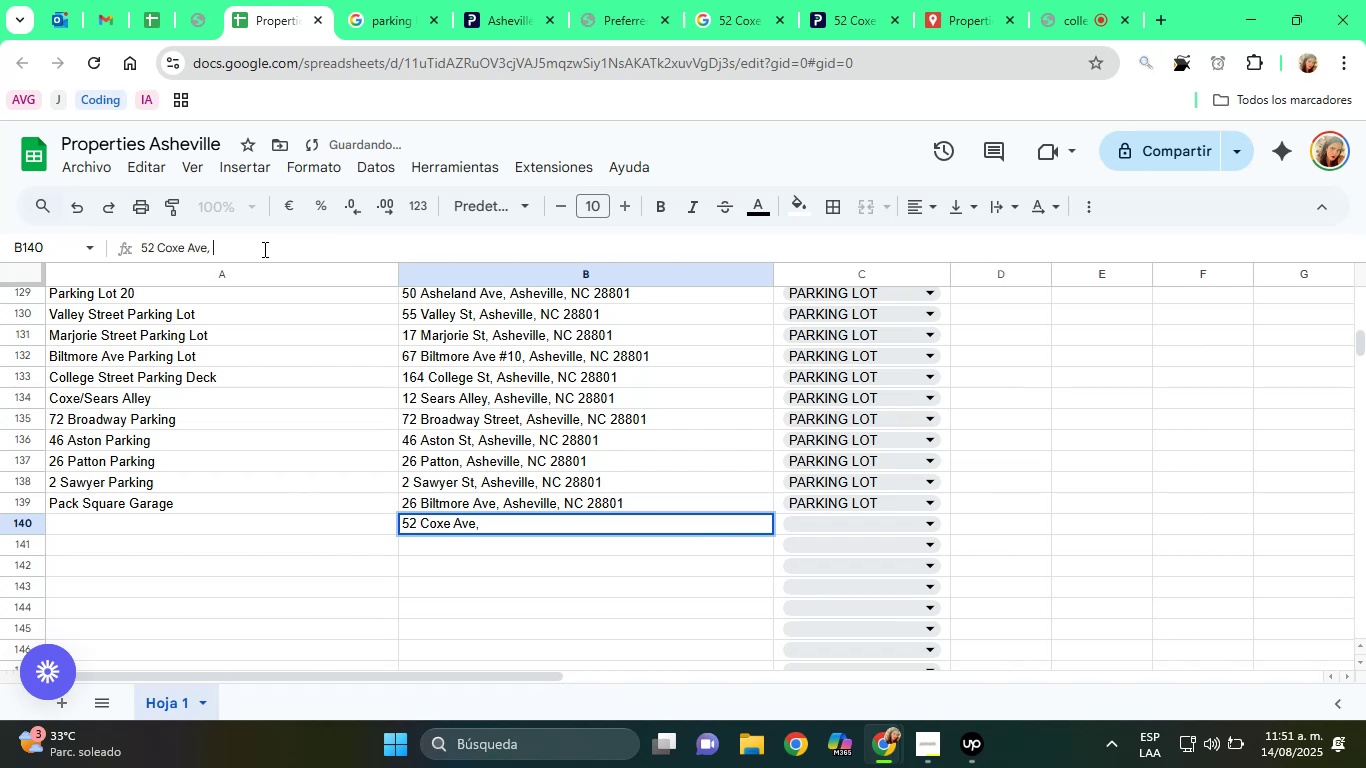 
key(Control+V)
 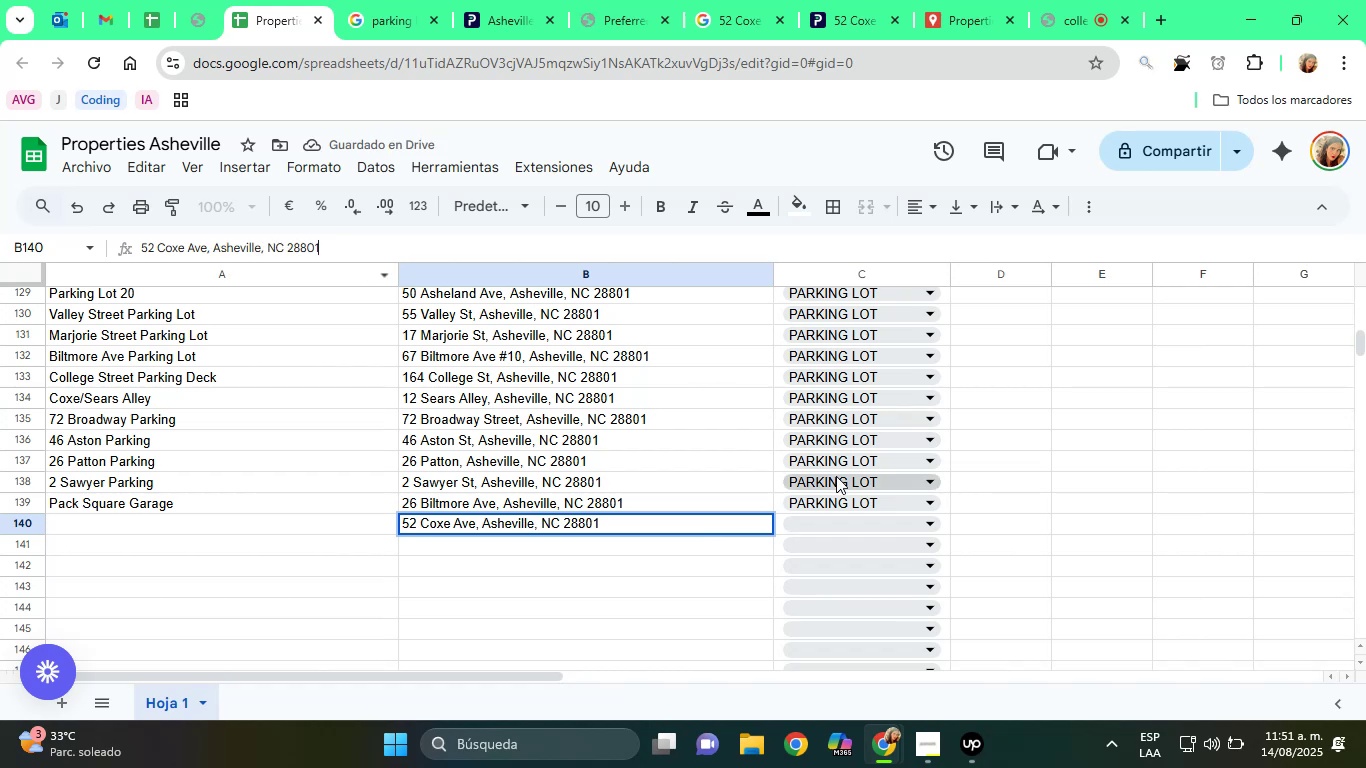 
left_click([840, 520])
 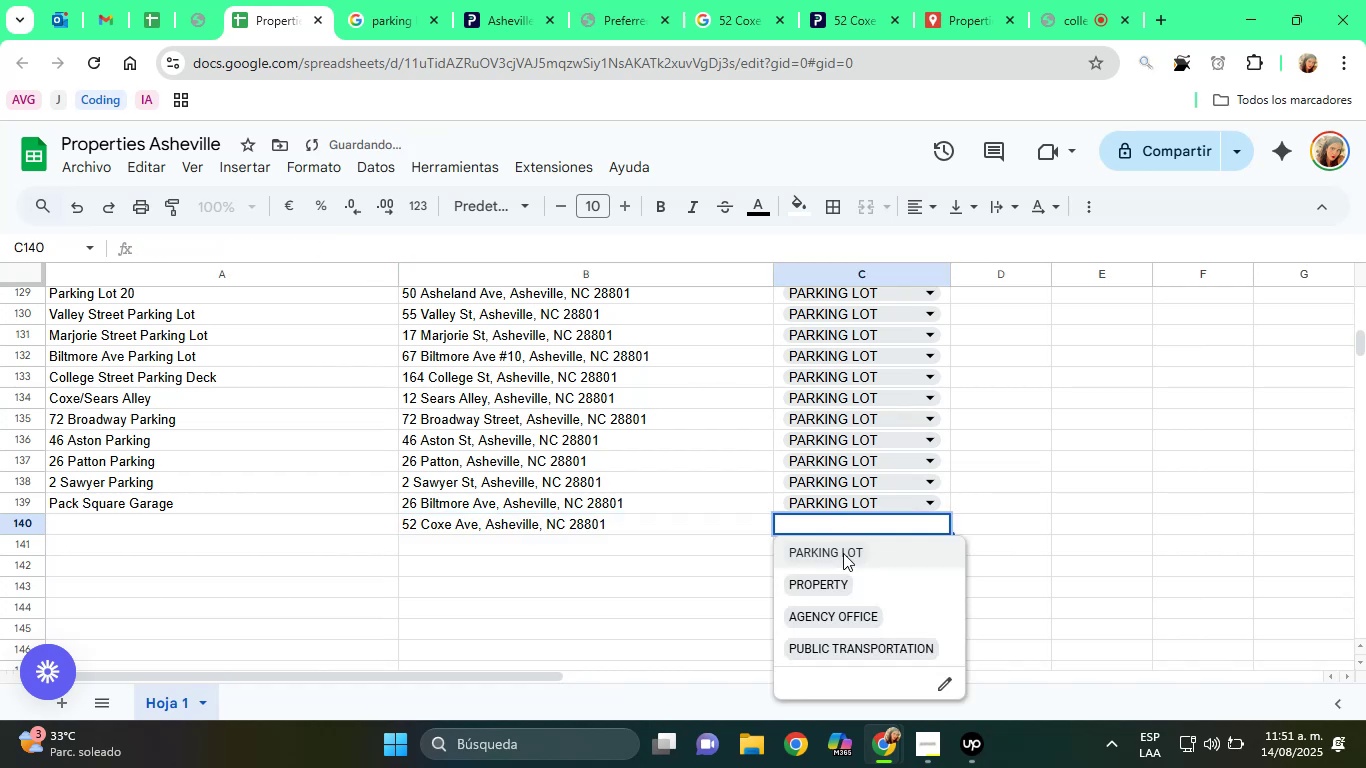 
double_click([1294, 468])
 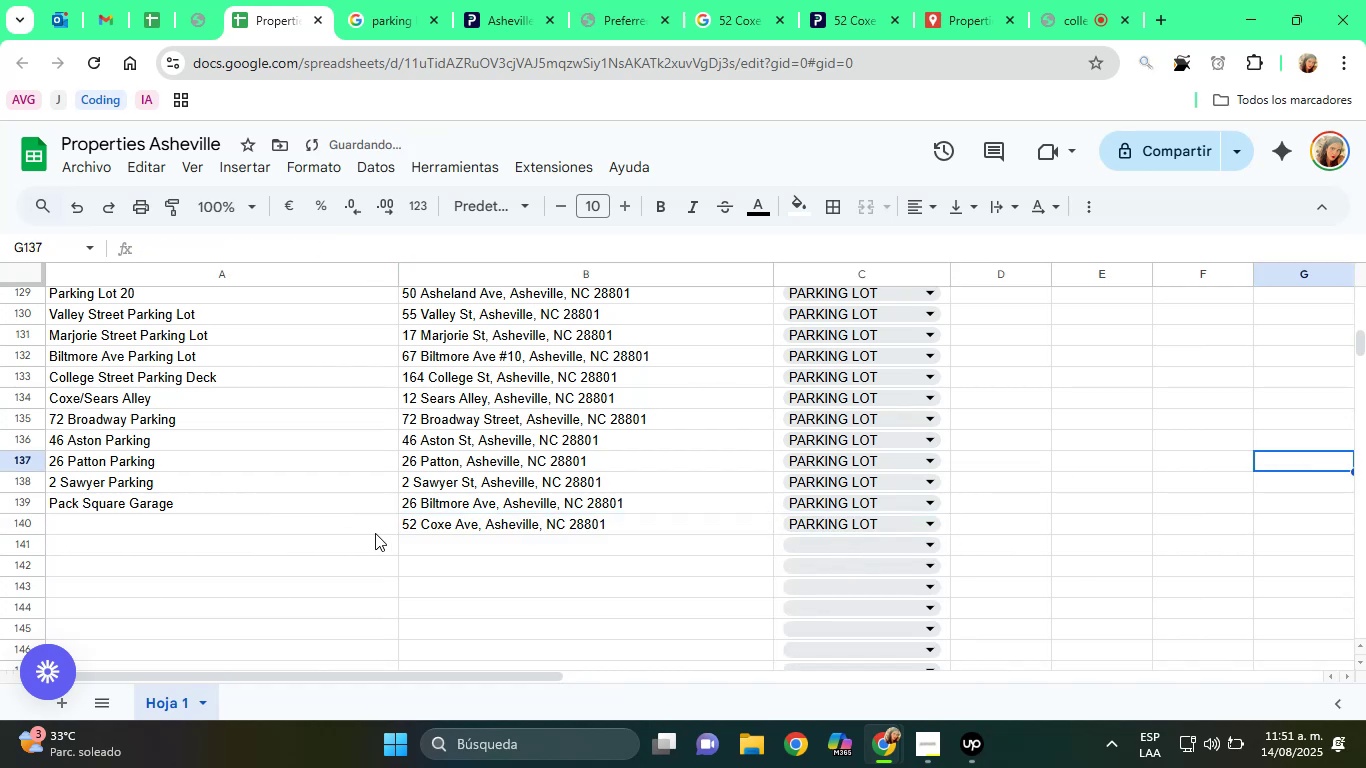 
left_click([302, 524])
 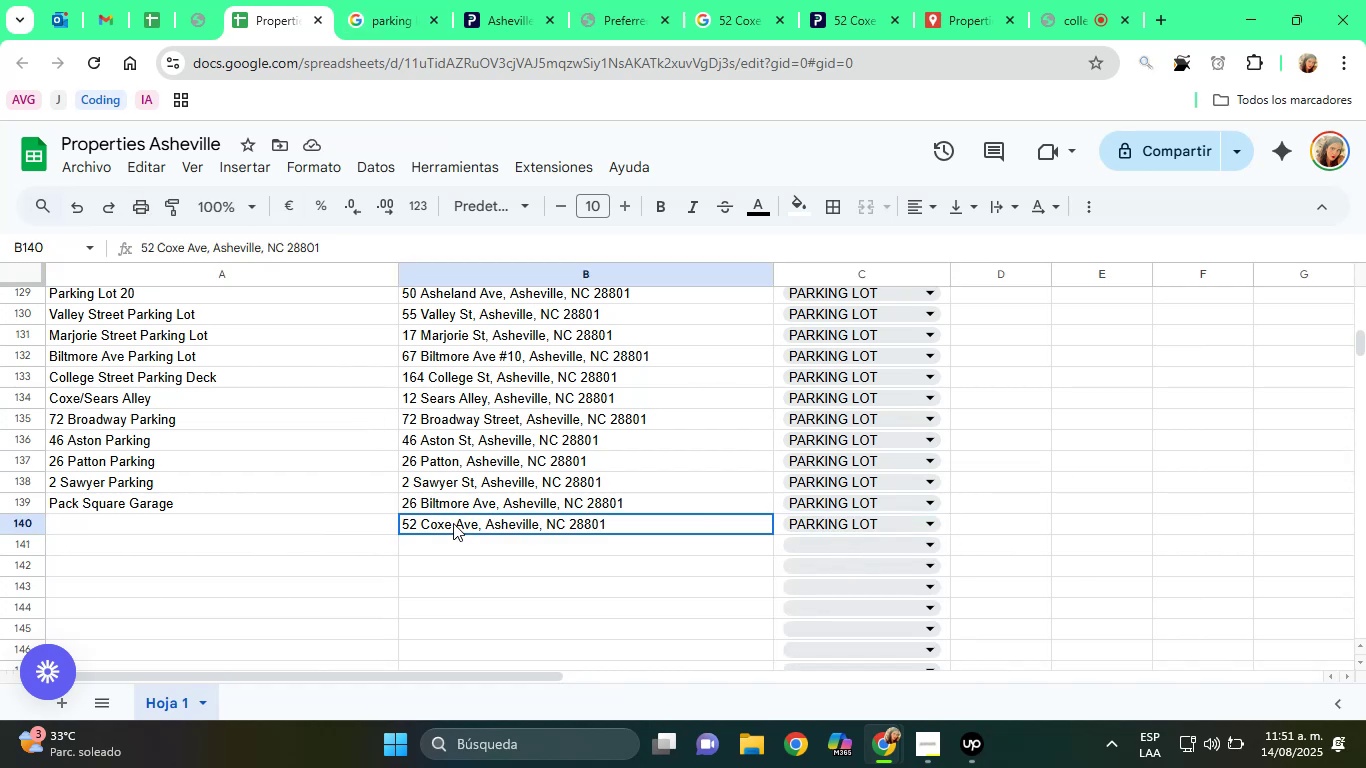 
left_click_drag(start_coordinate=[186, 252], to_coordinate=[109, 248])
 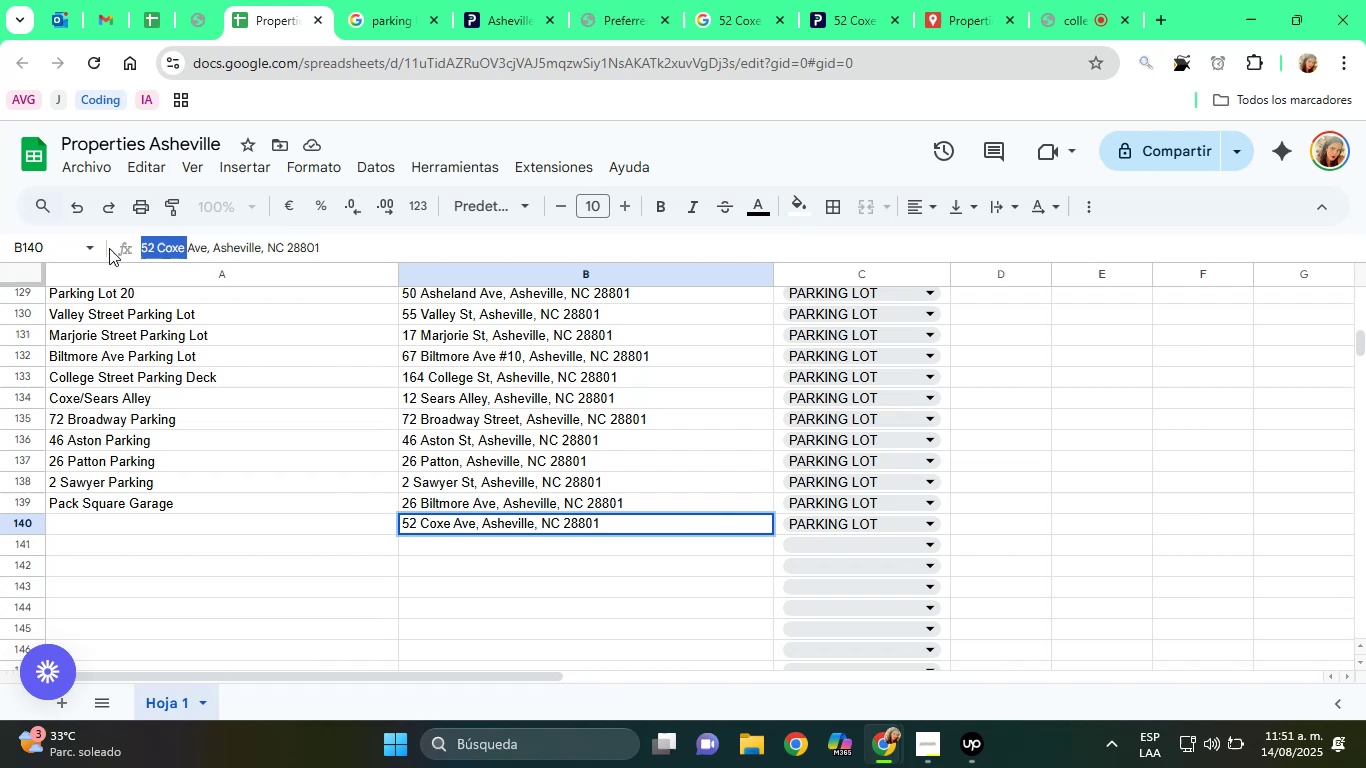 
key(Control+C)
 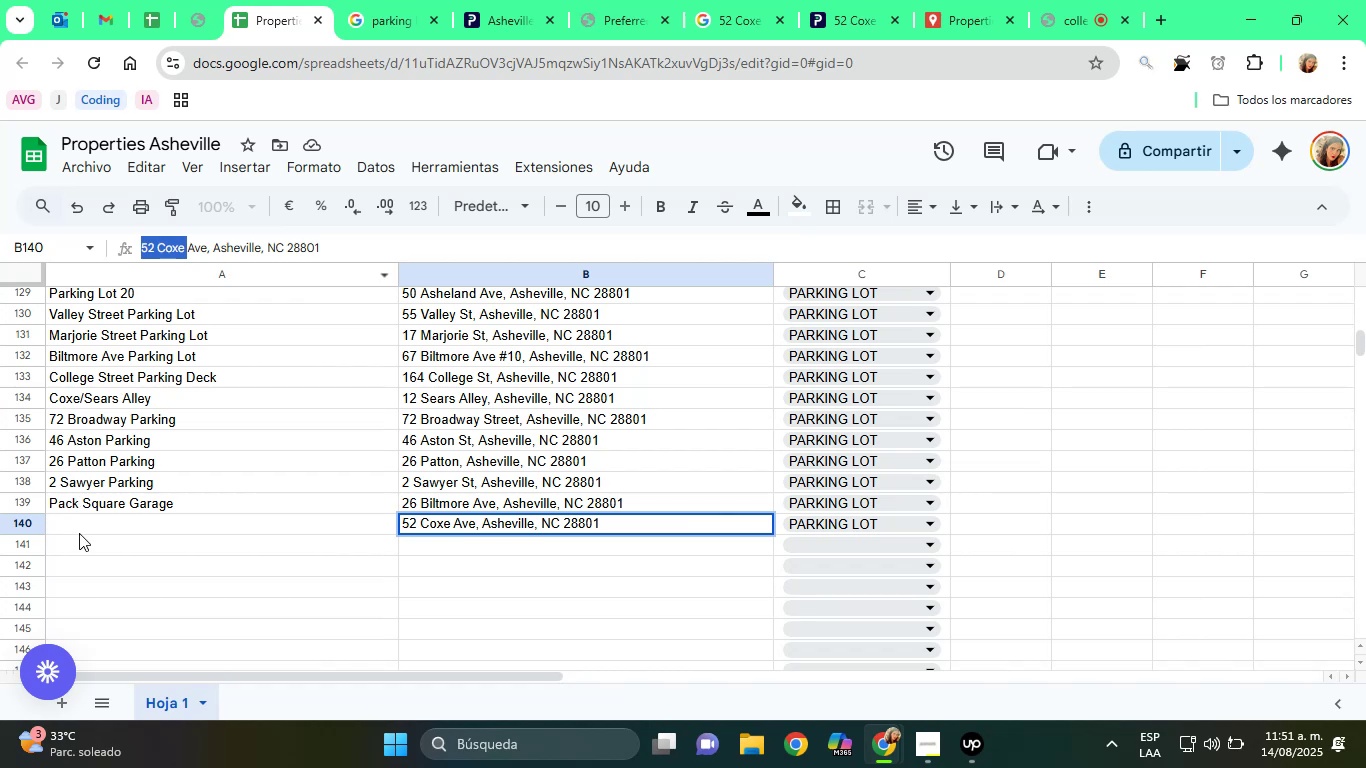 
left_click([79, 528])
 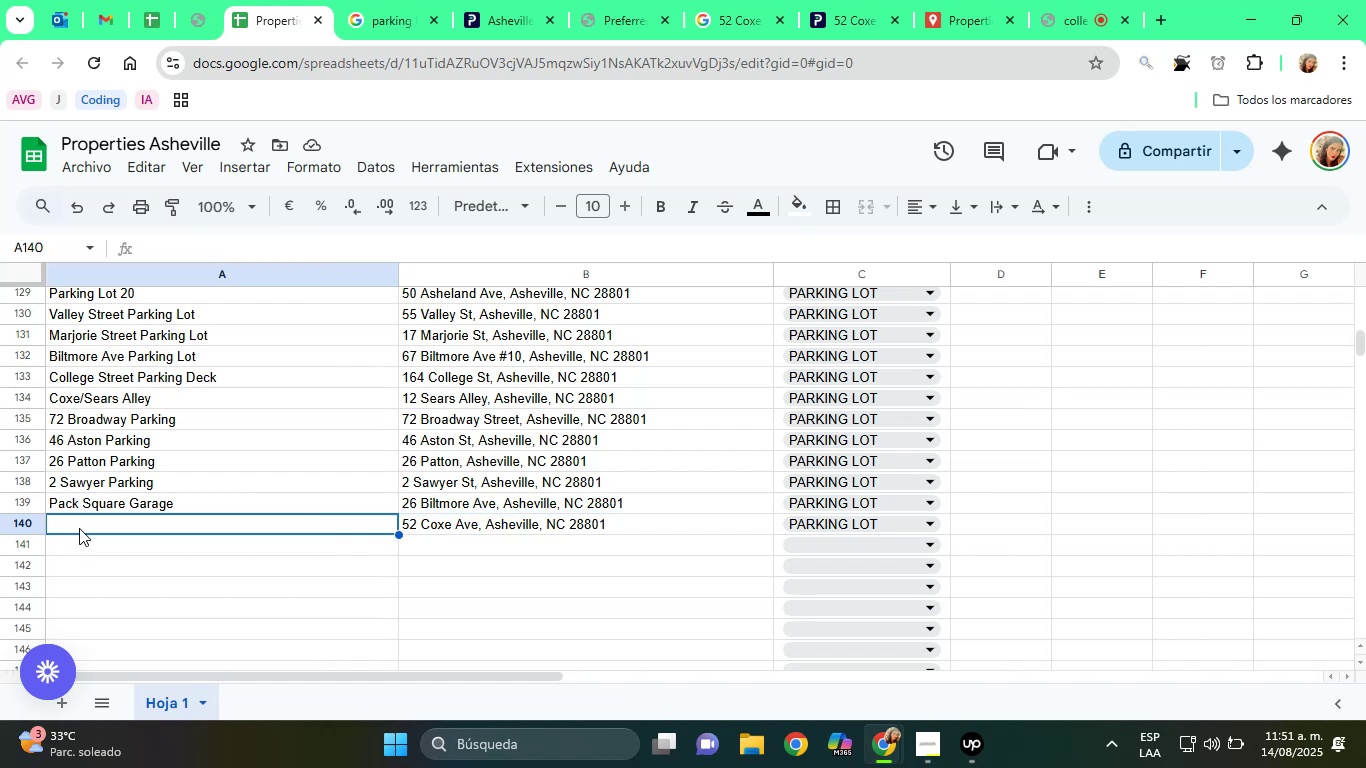 
key(Control+V)
 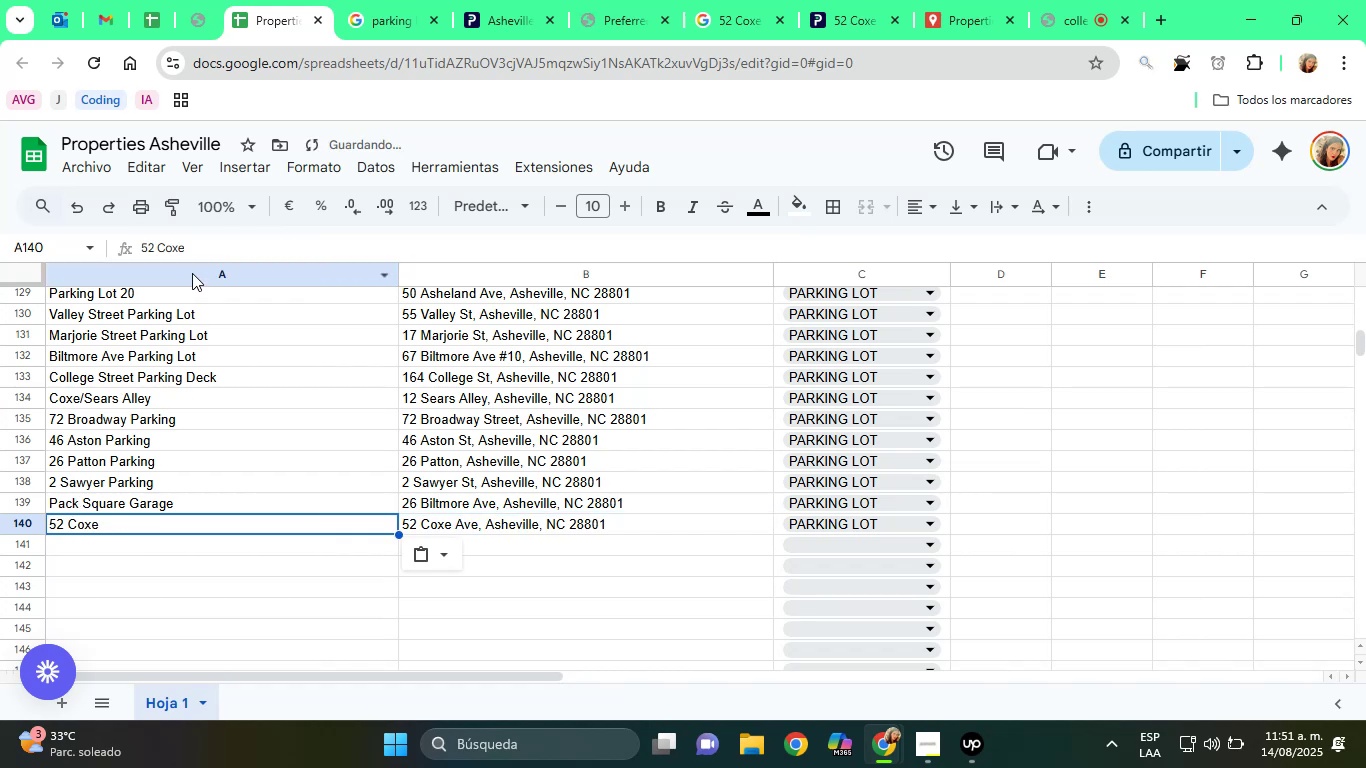 
left_click([214, 251])
 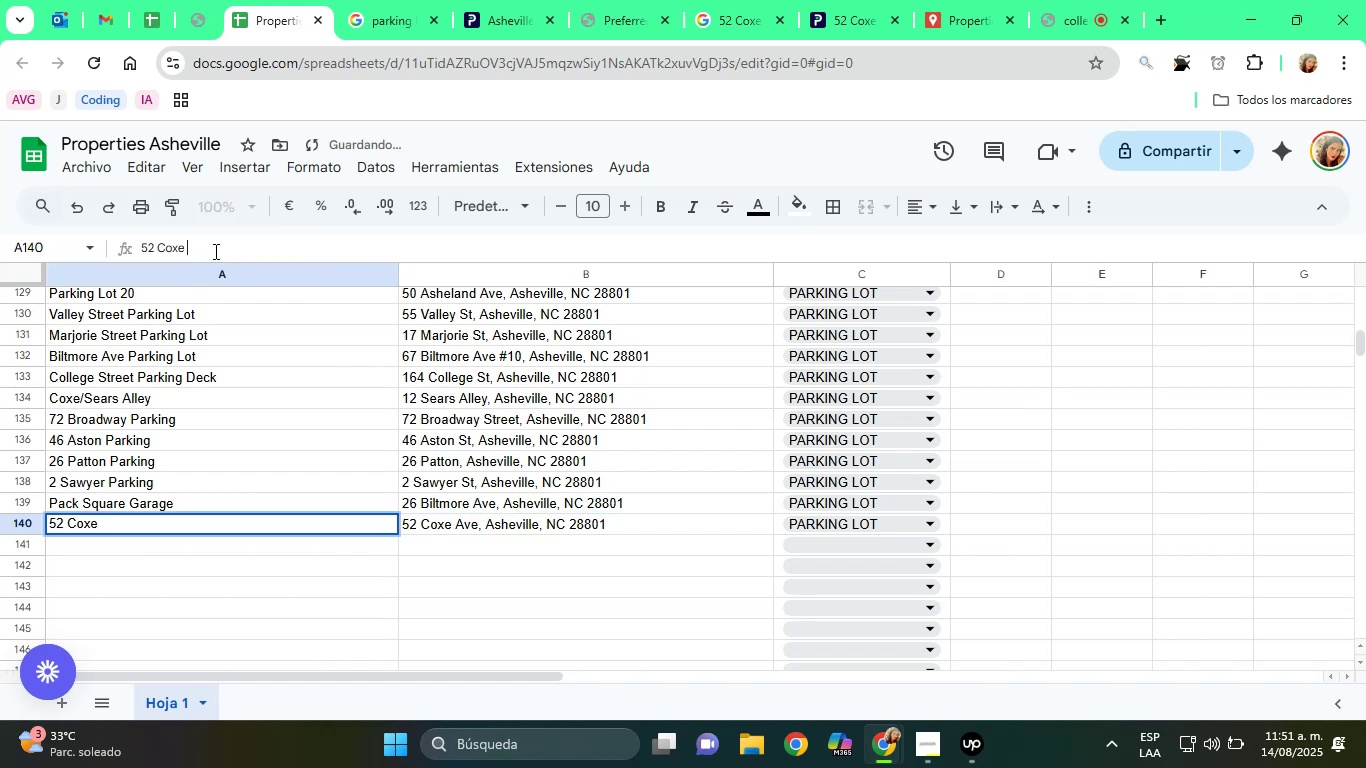 
type(Parking)
 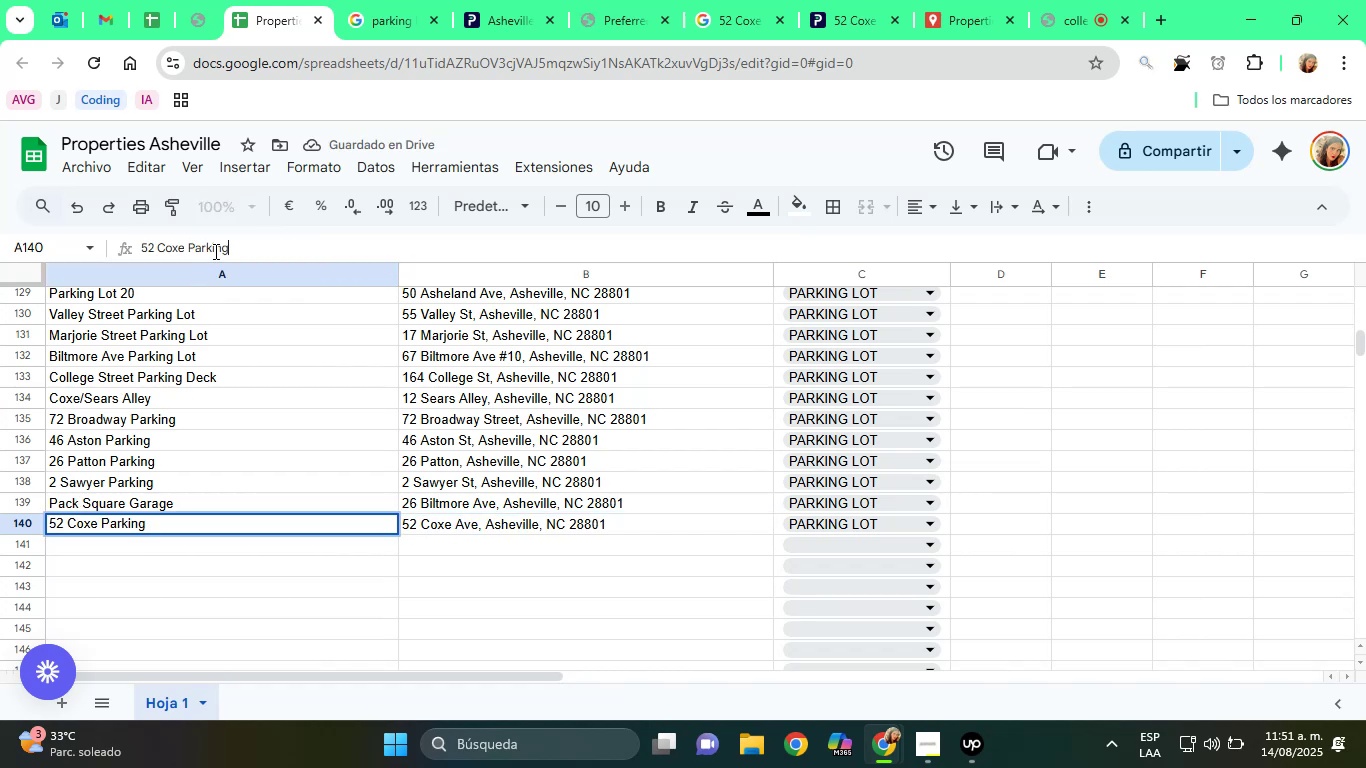 
key(Enter)
 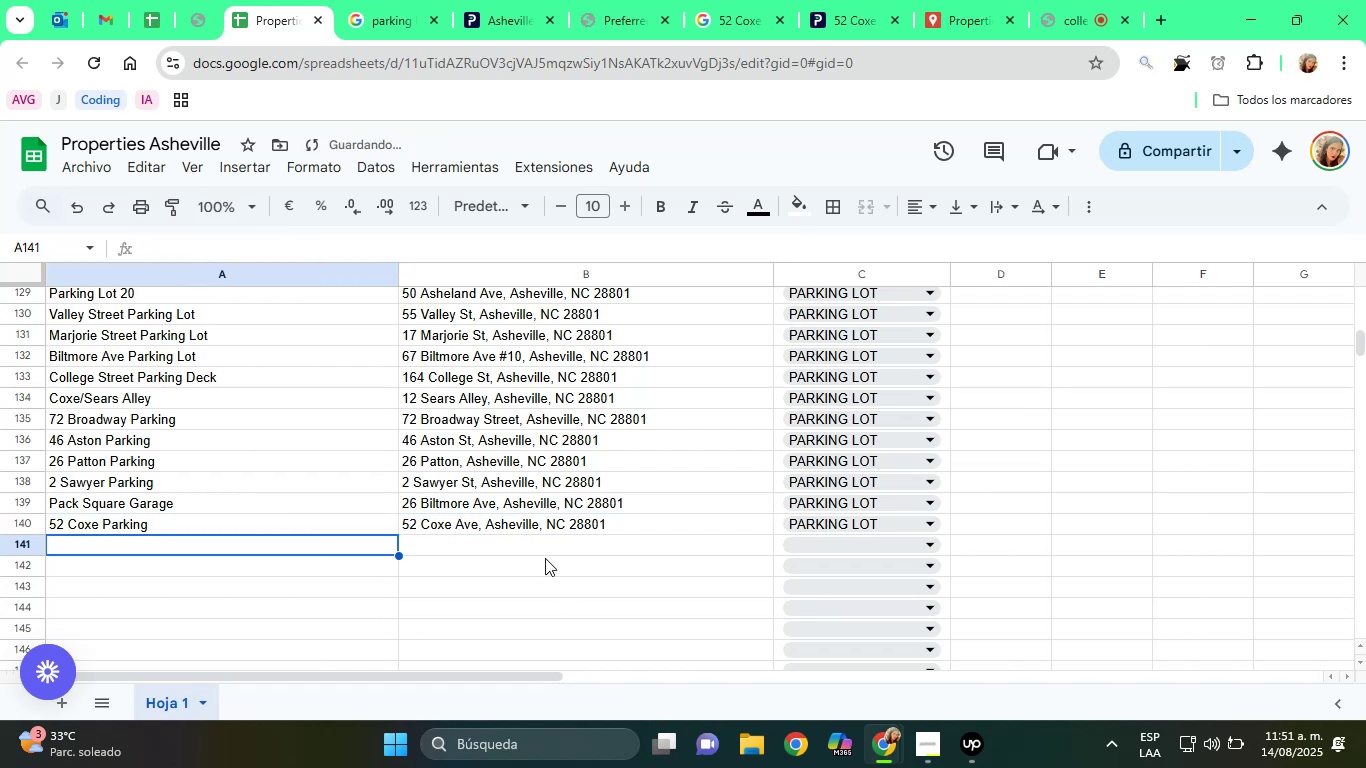 
left_click([497, 524])
 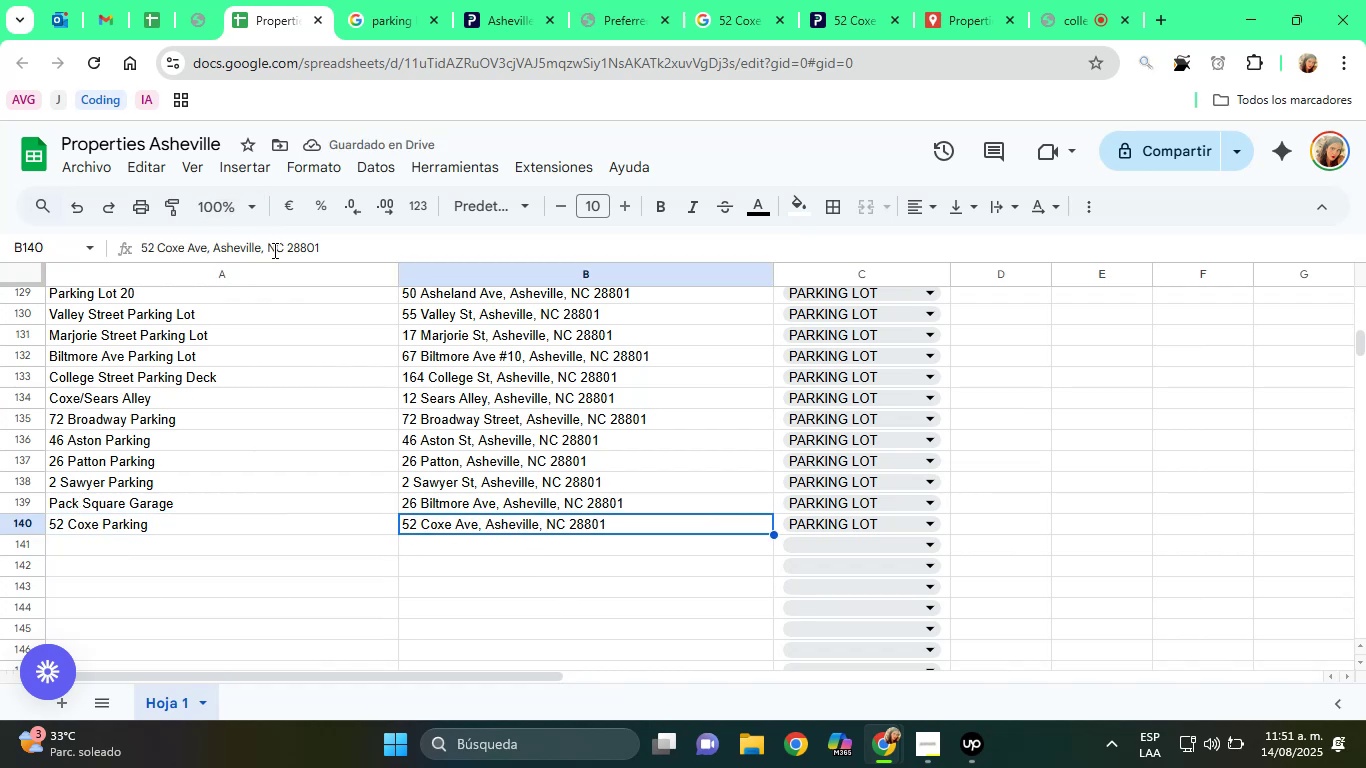 
double_click([273, 250])
 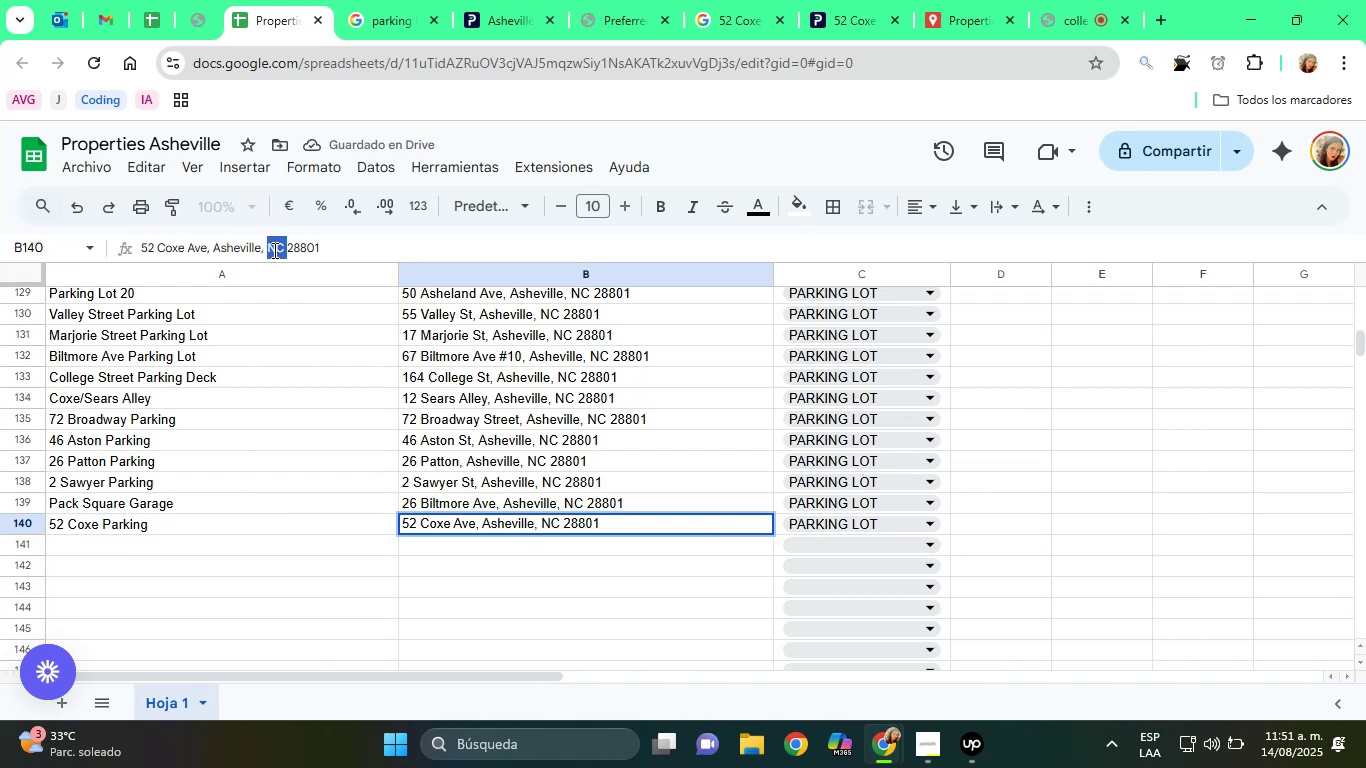 
triple_click([273, 250])
 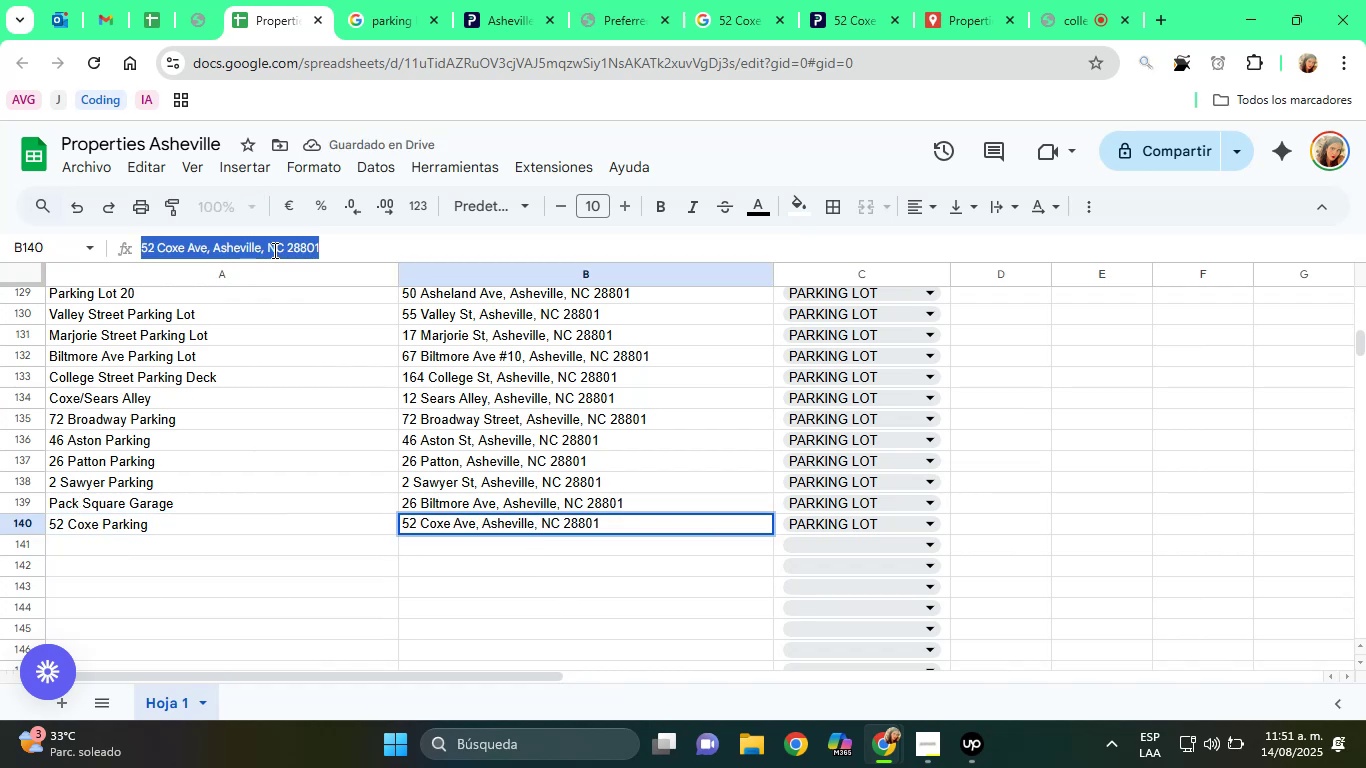 
right_click([273, 250])
 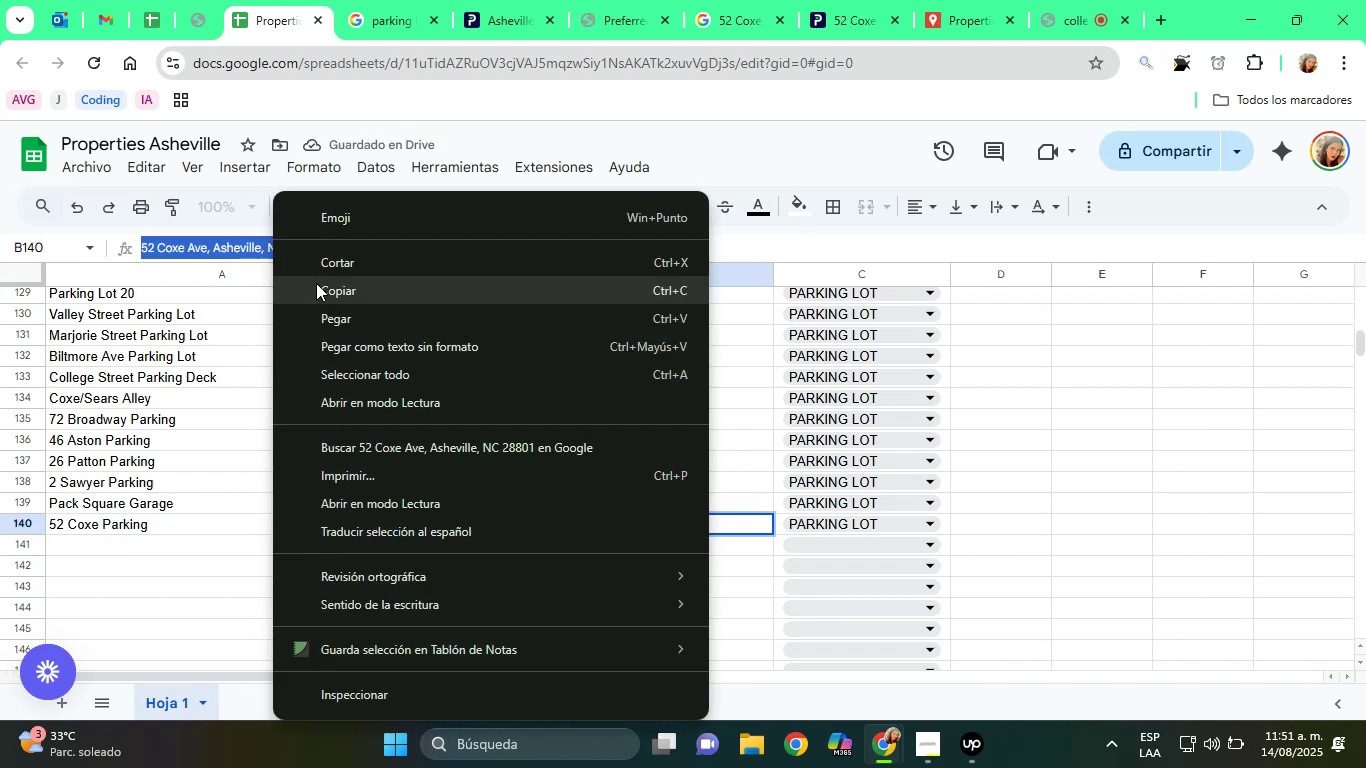 
left_click([322, 286])
 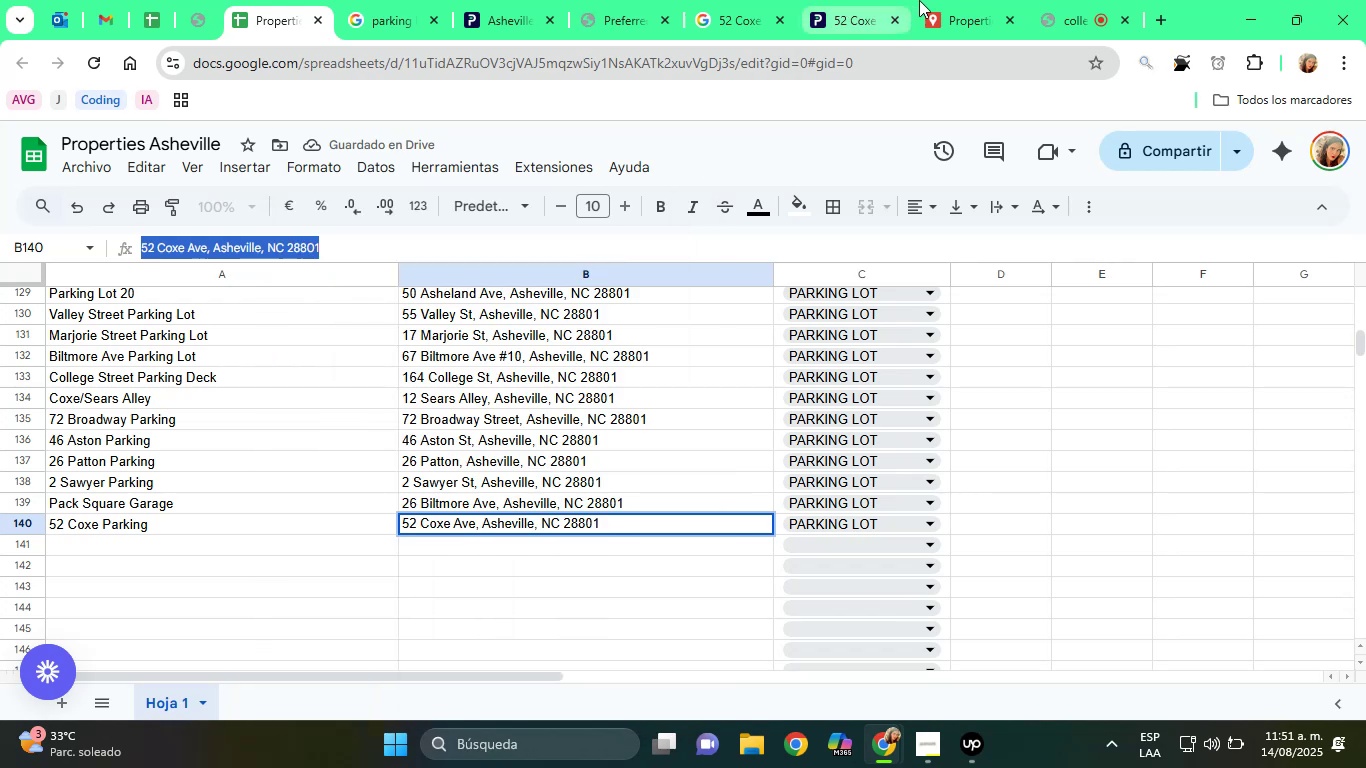 
left_click([950, 0])
 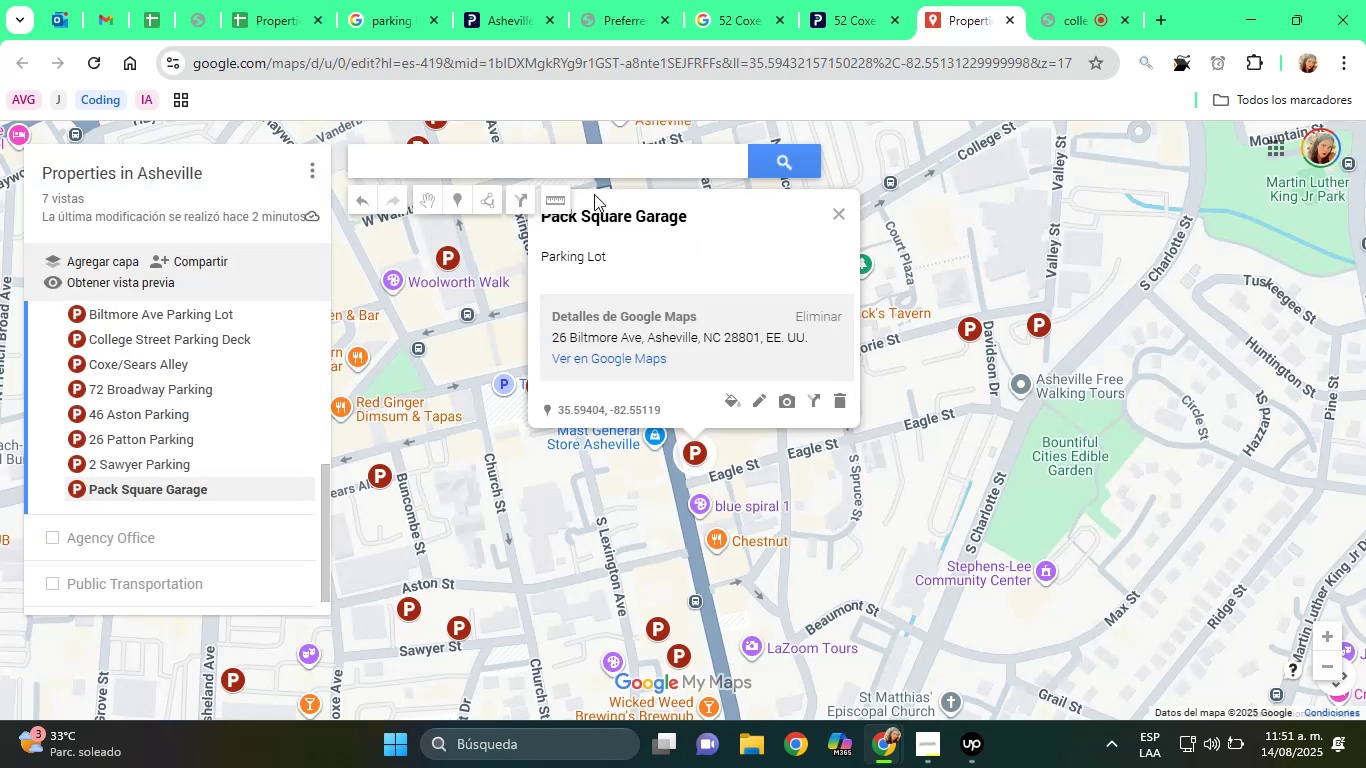 
right_click([550, 172])
 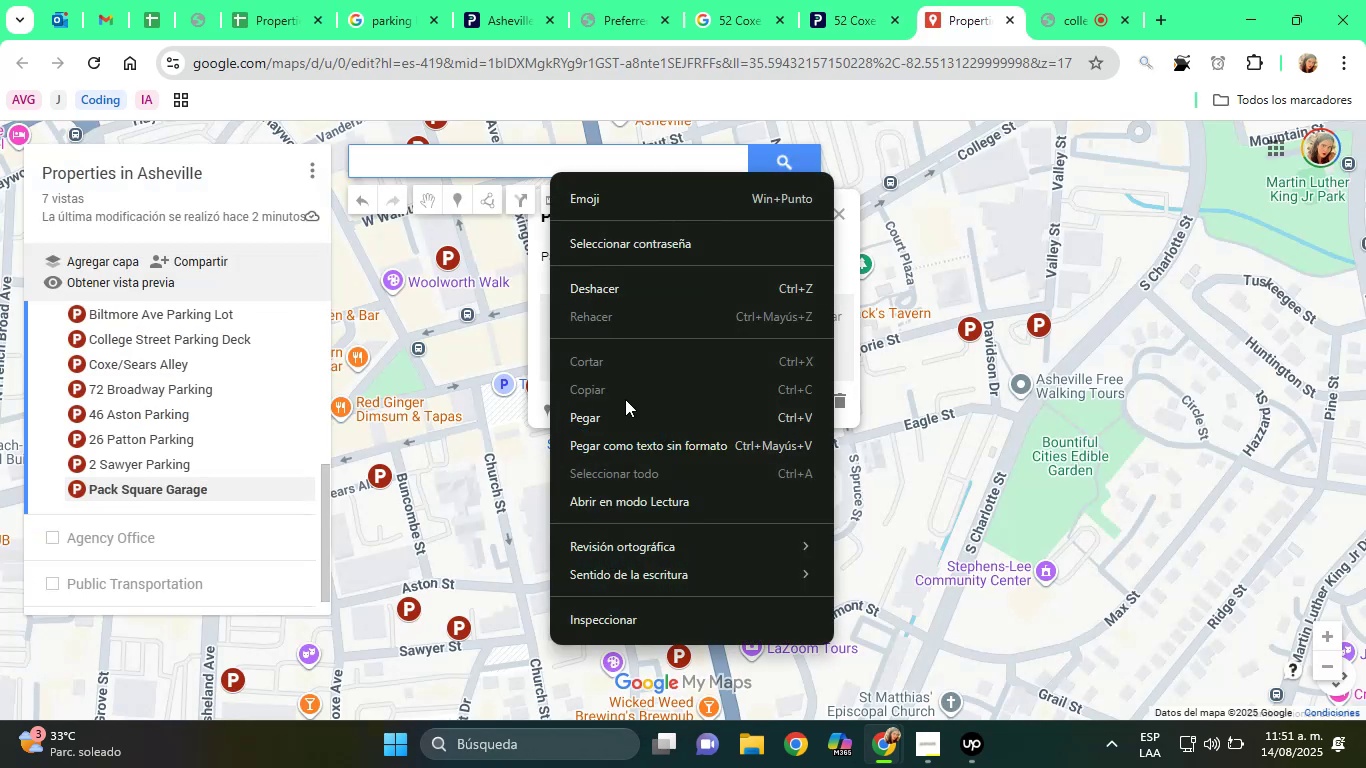 
left_click([619, 422])
 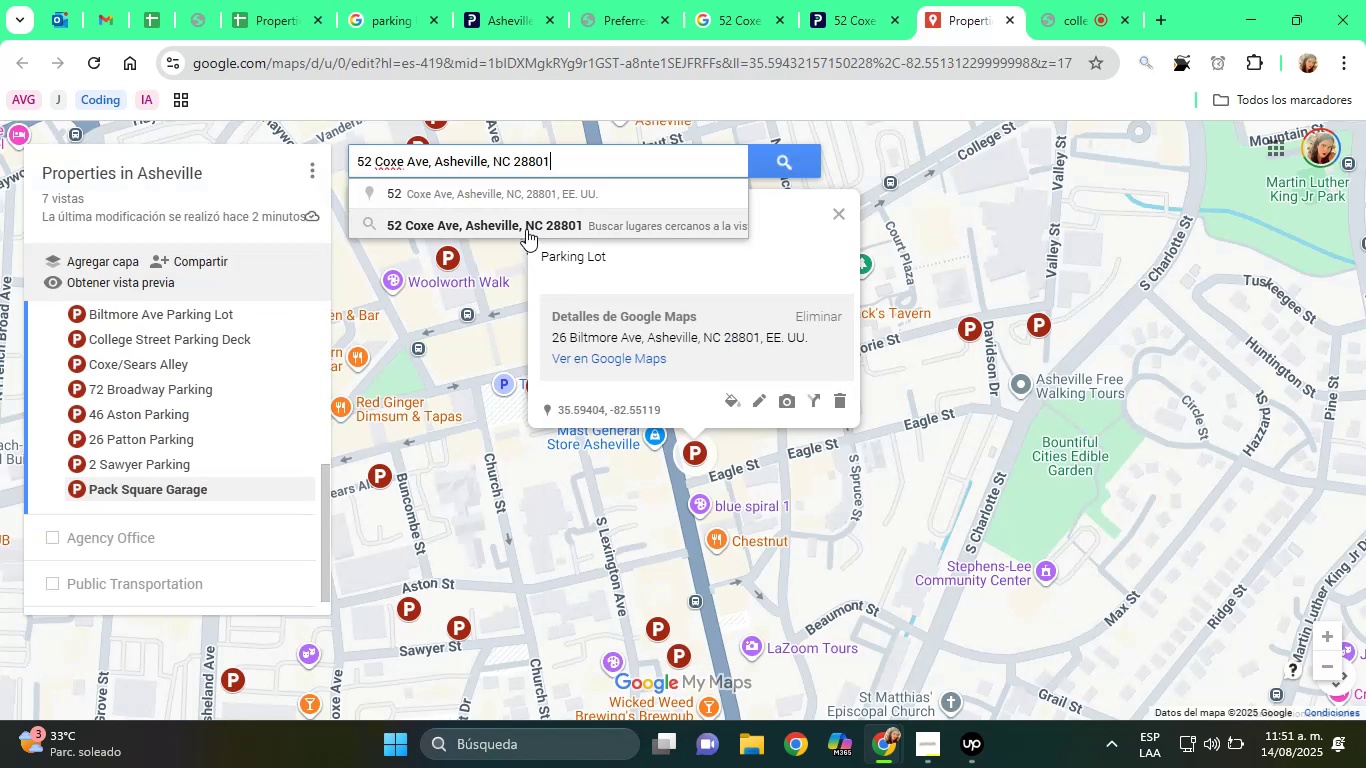 
wait(7.82)
 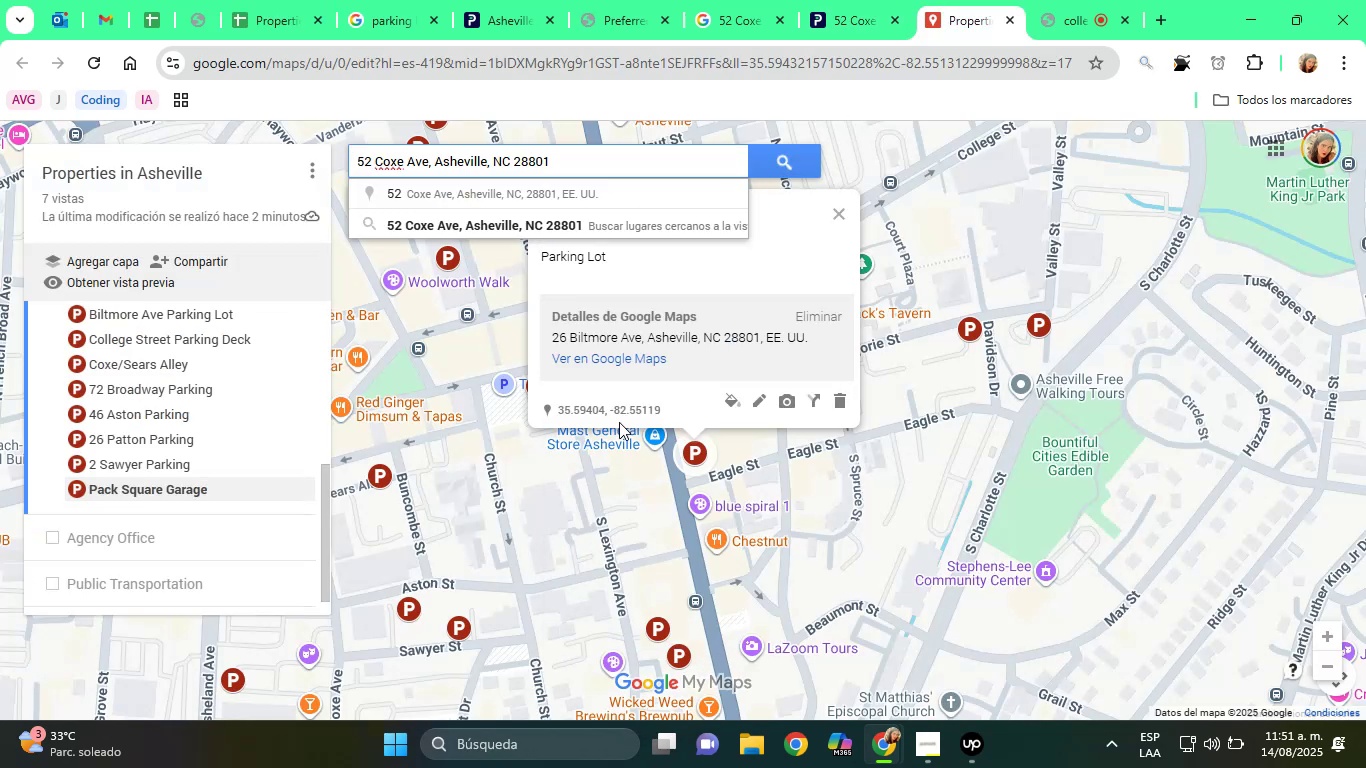 
left_click([526, 229])
 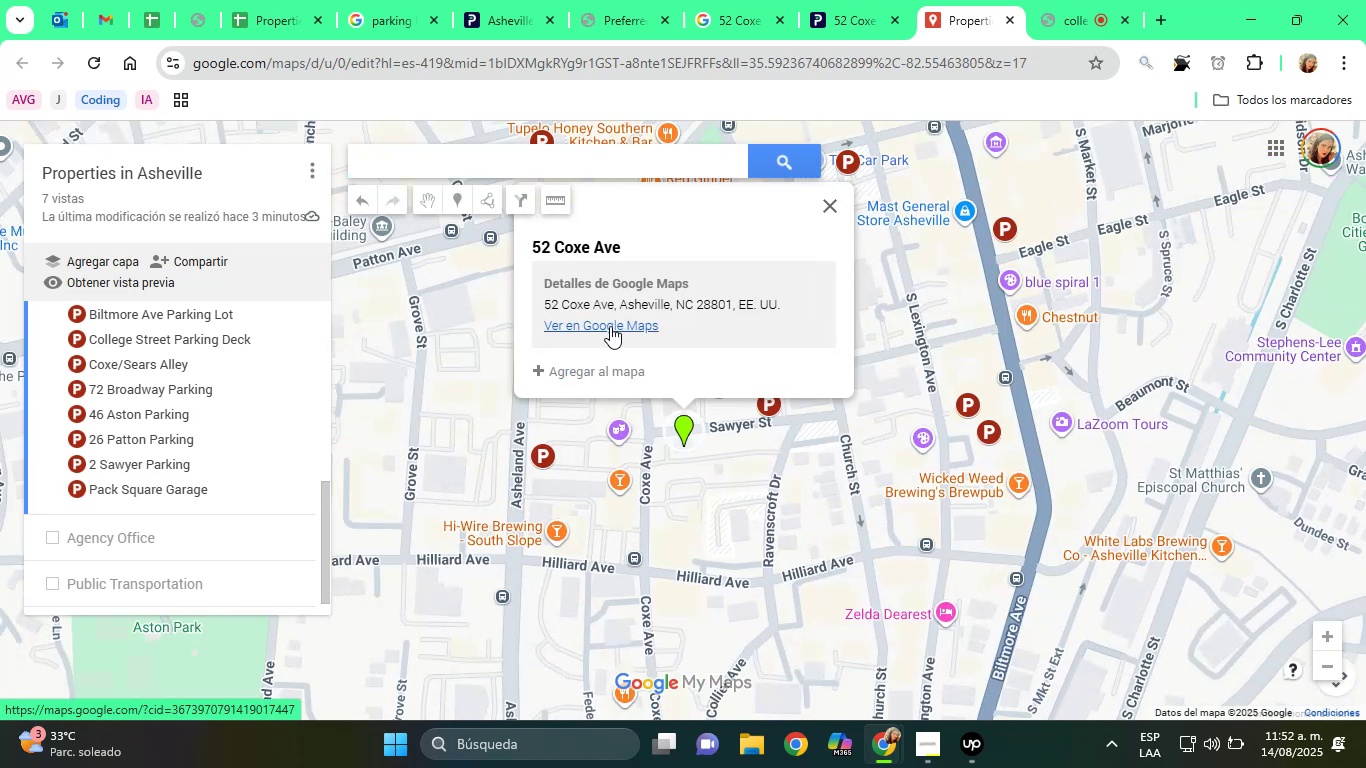 
left_click([606, 369])
 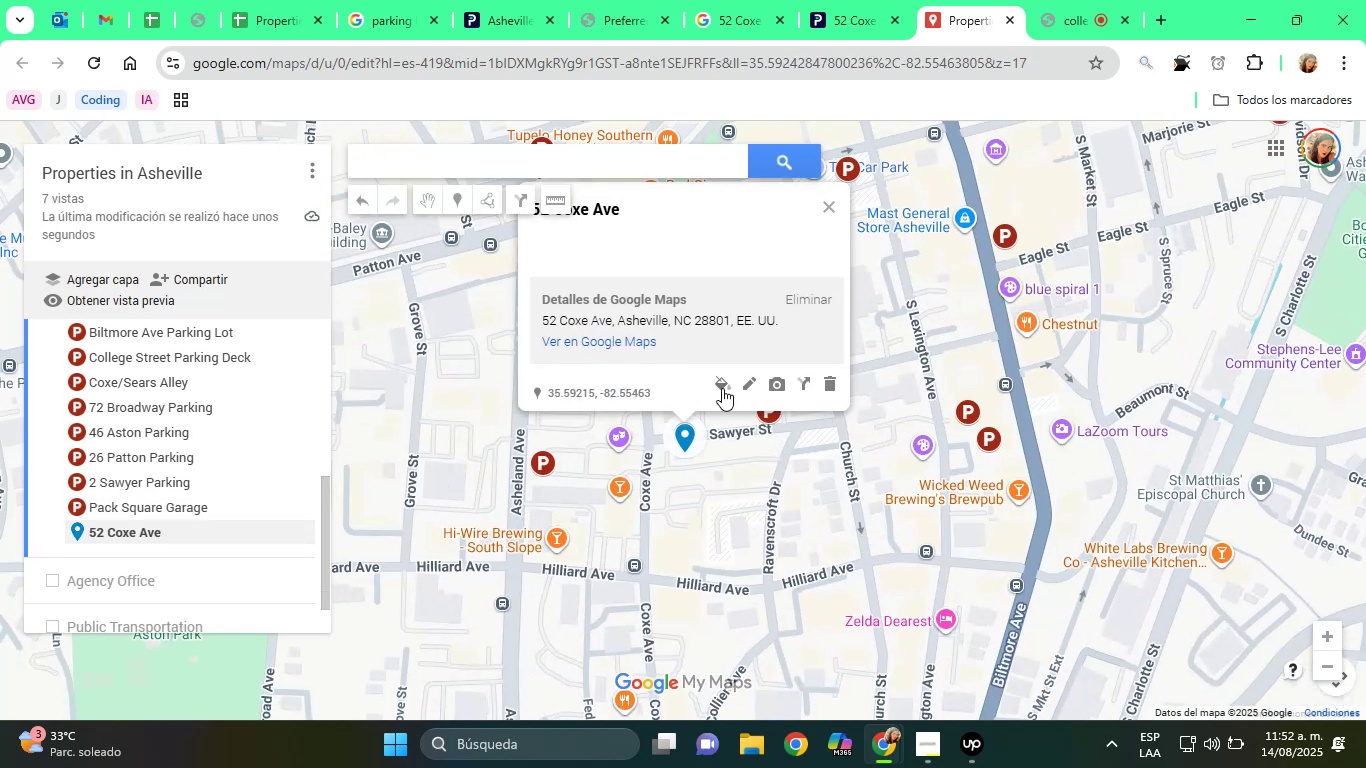 
left_click([729, 384])
 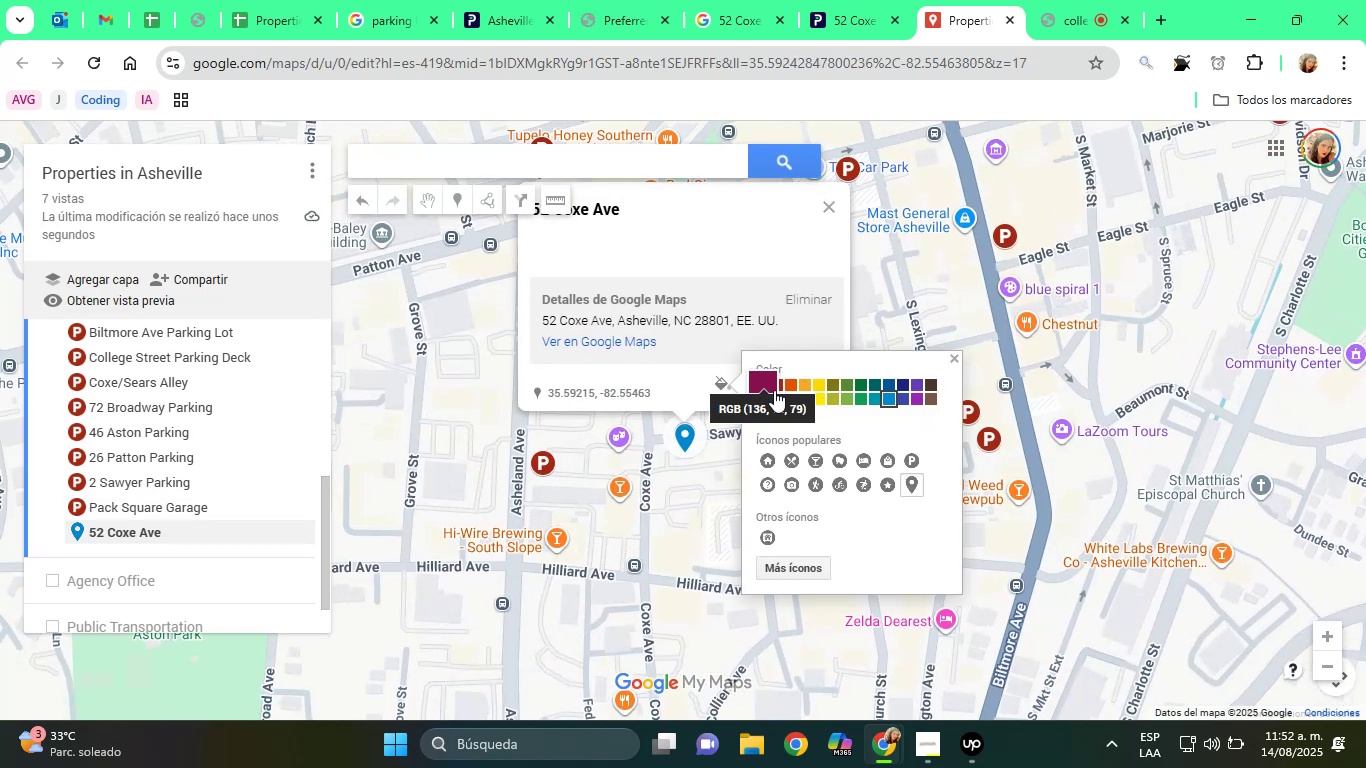 
left_click([779, 390])
 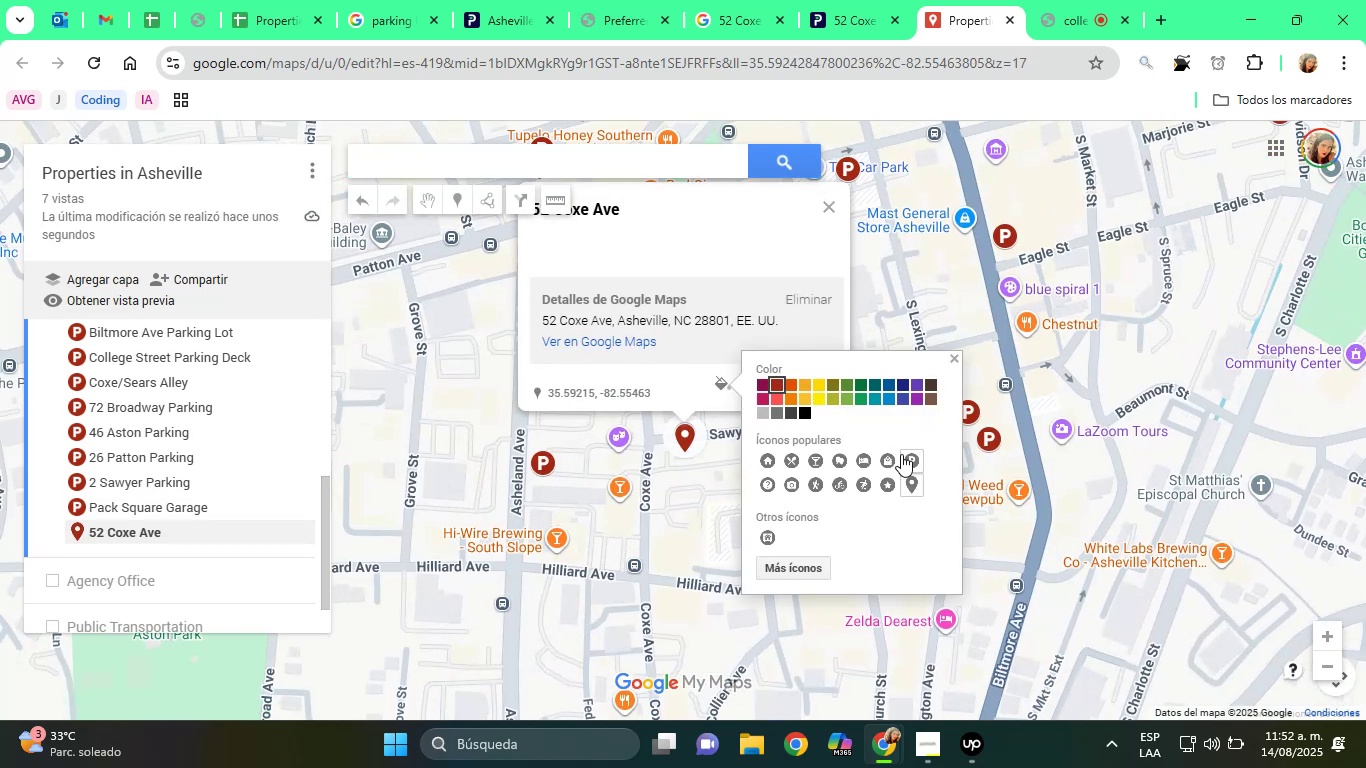 
left_click([915, 459])
 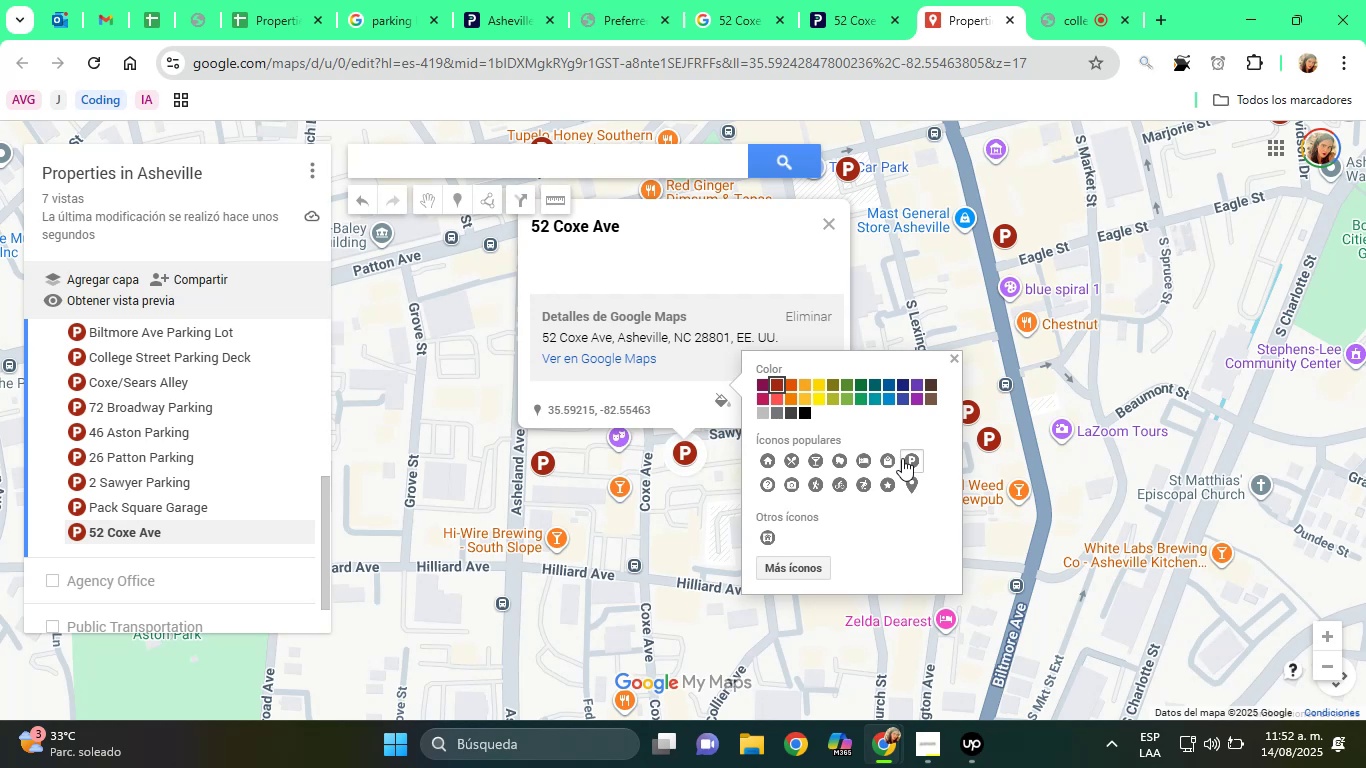 
wait(8.08)
 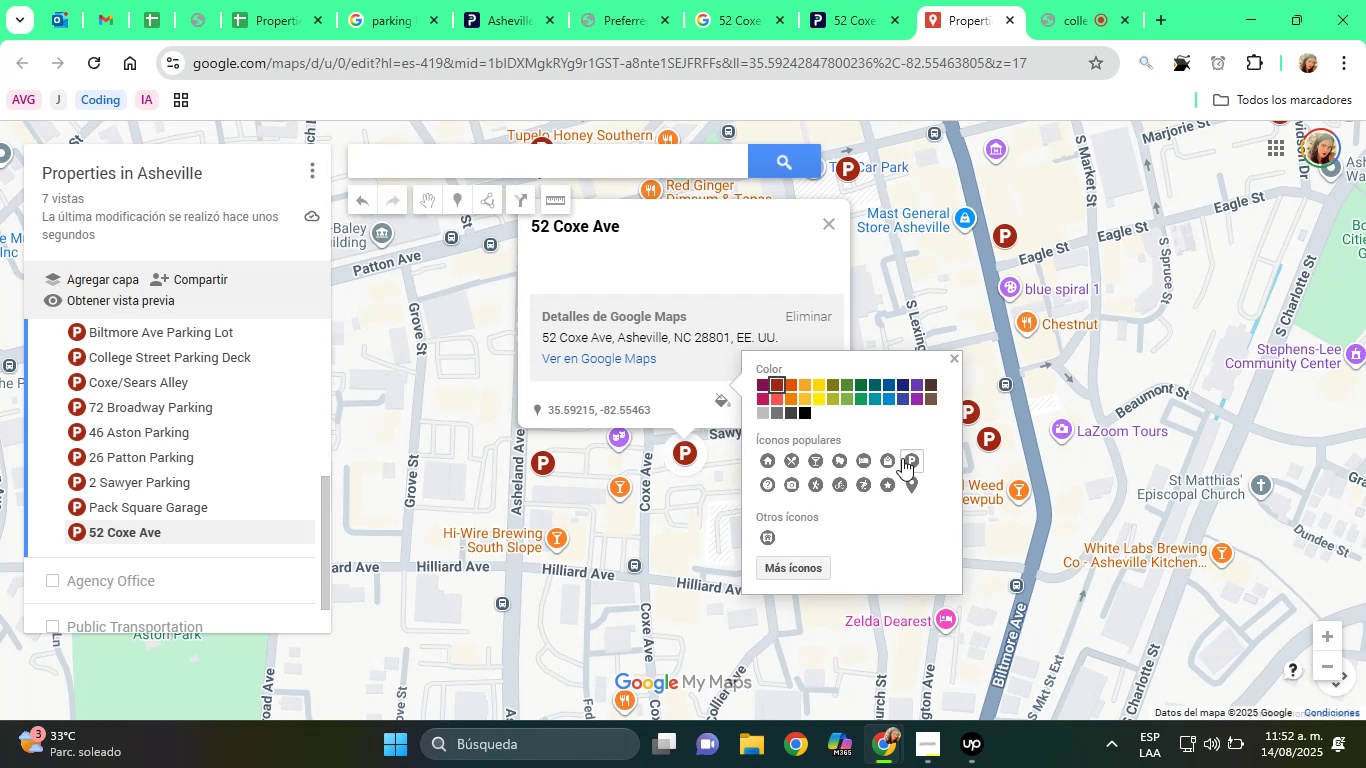 
left_click([630, 278])
 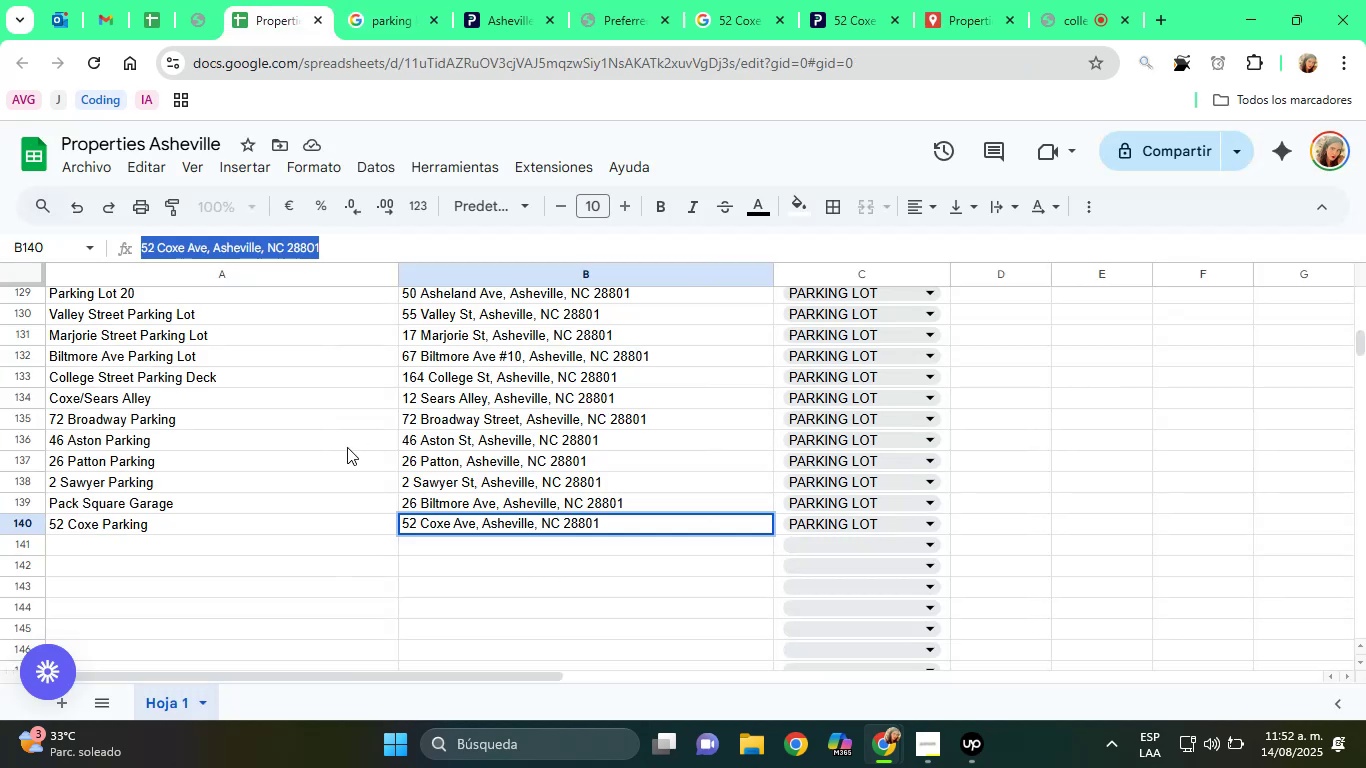 
left_click([128, 526])
 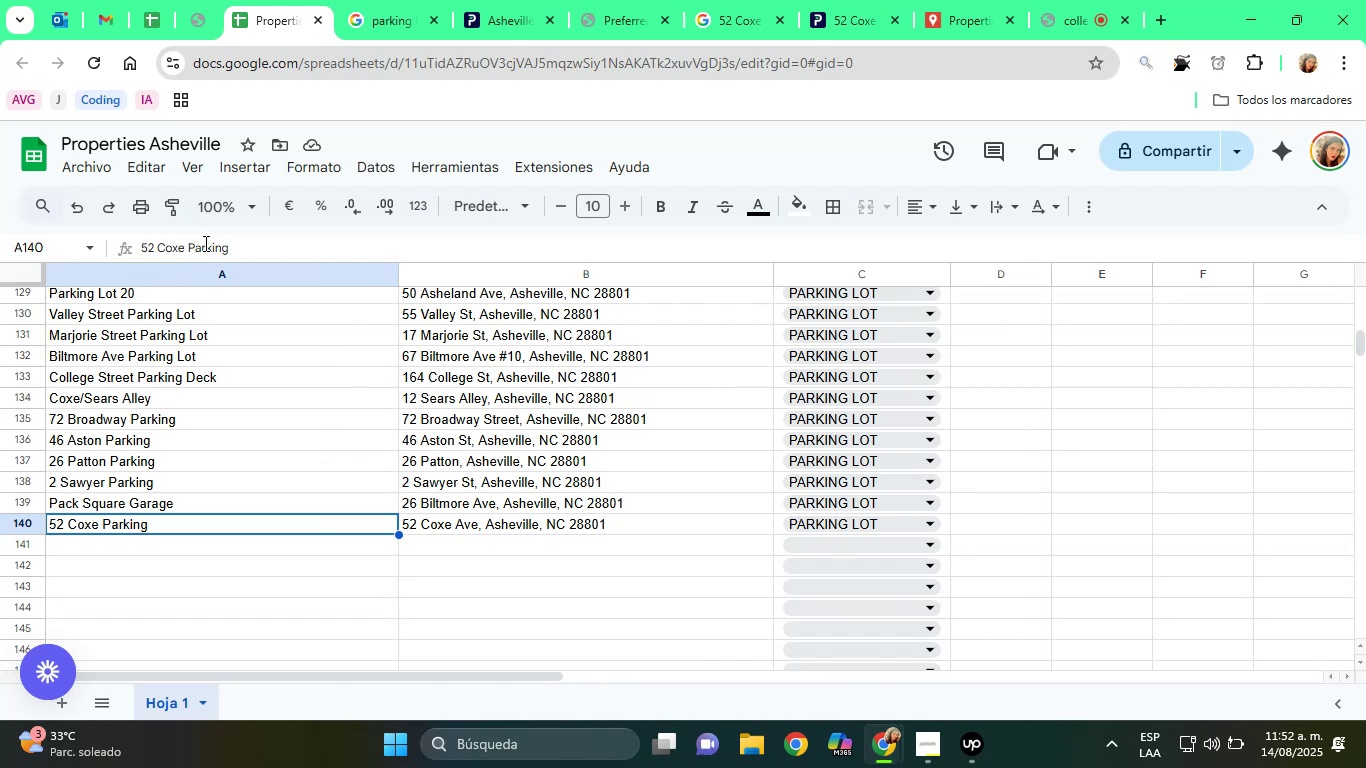 
double_click([204, 243])
 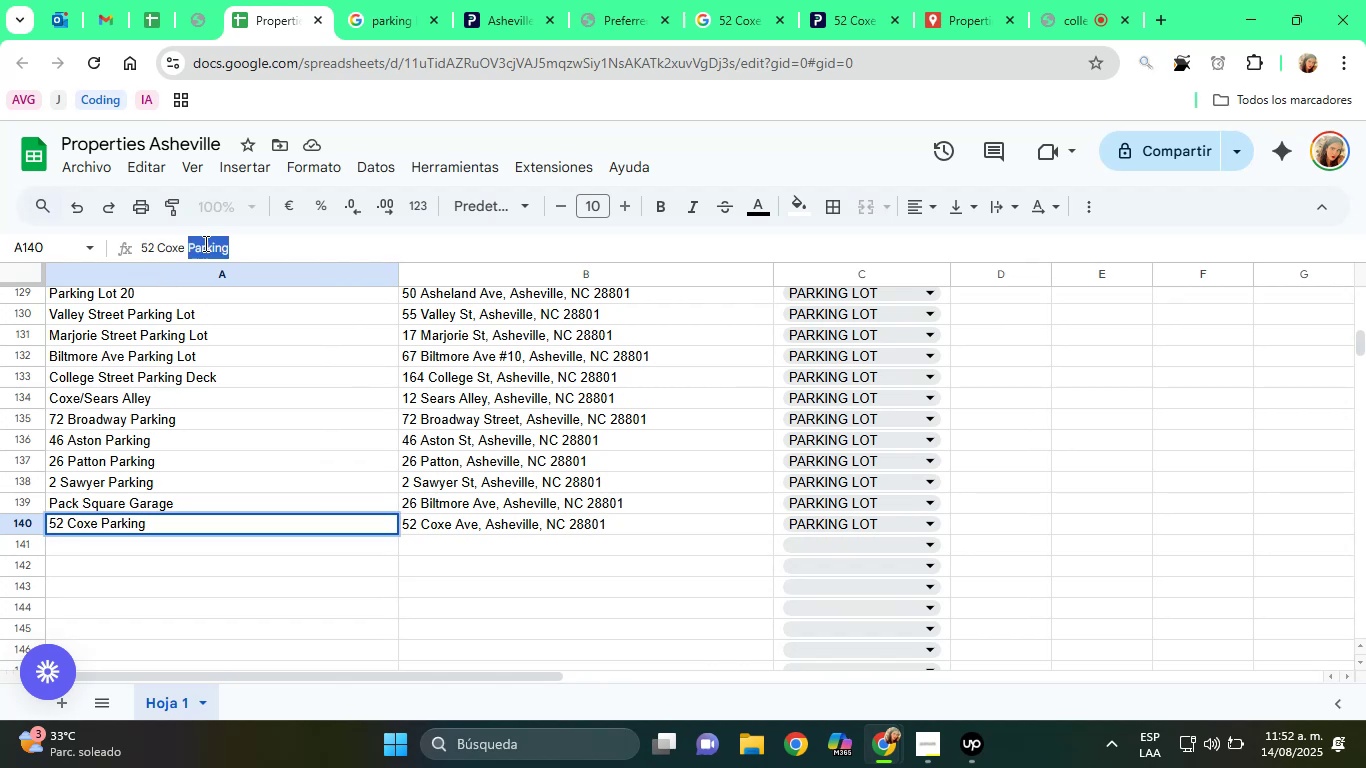 
triple_click([204, 243])
 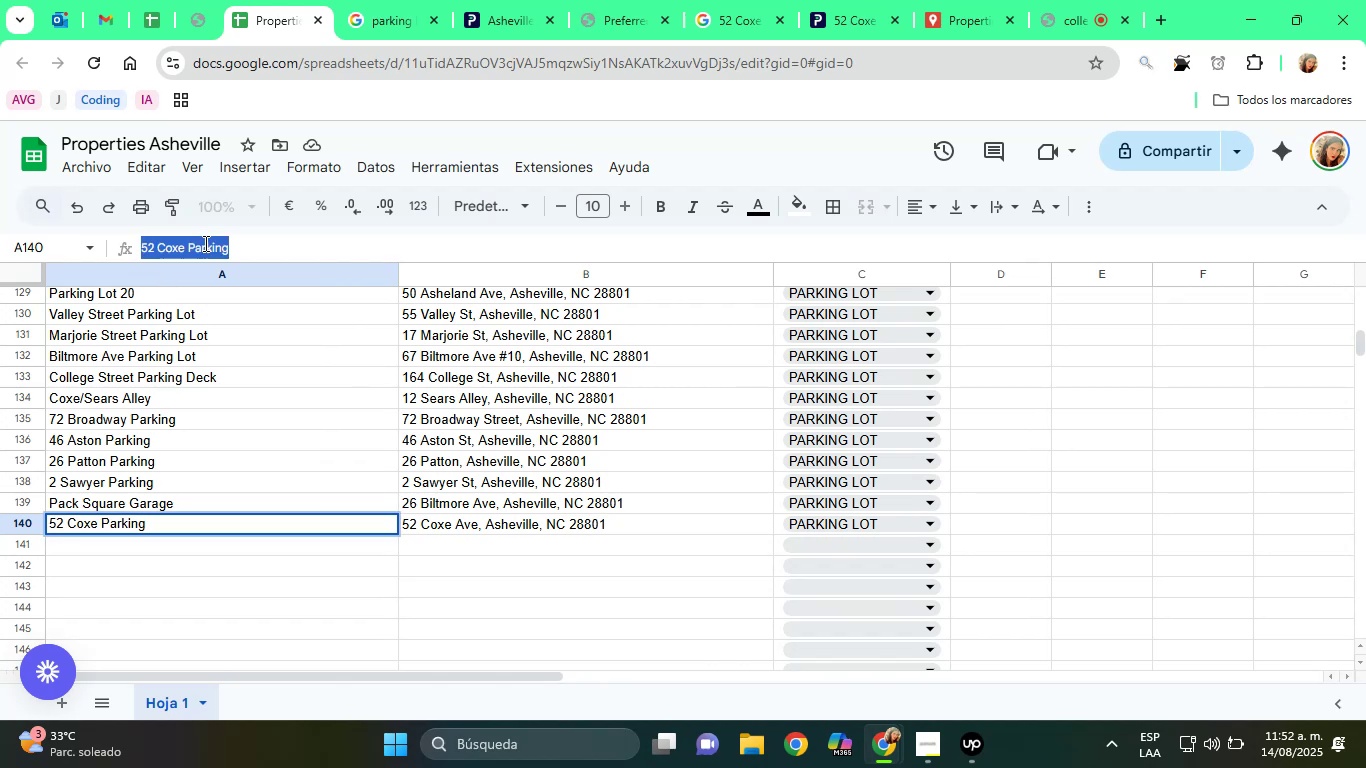 
right_click([204, 245])
 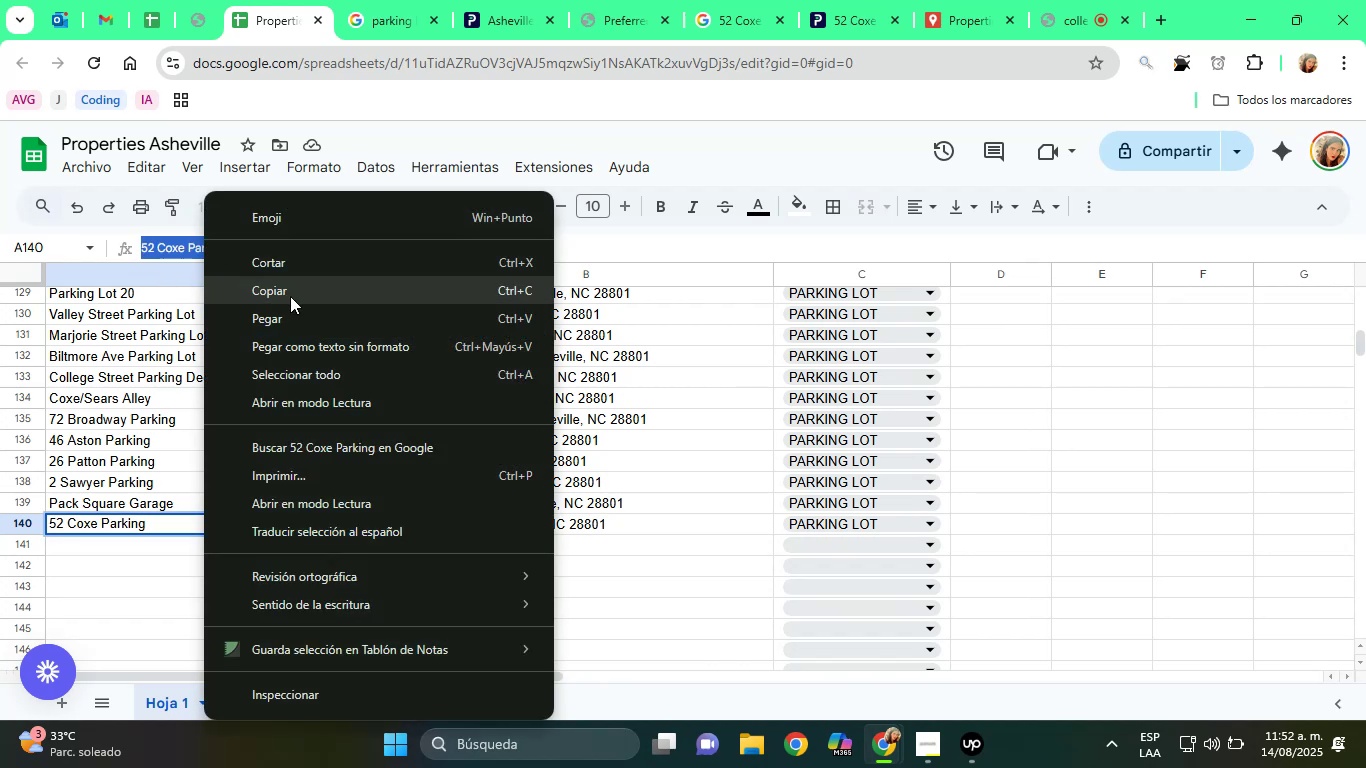 
left_click([290, 296])
 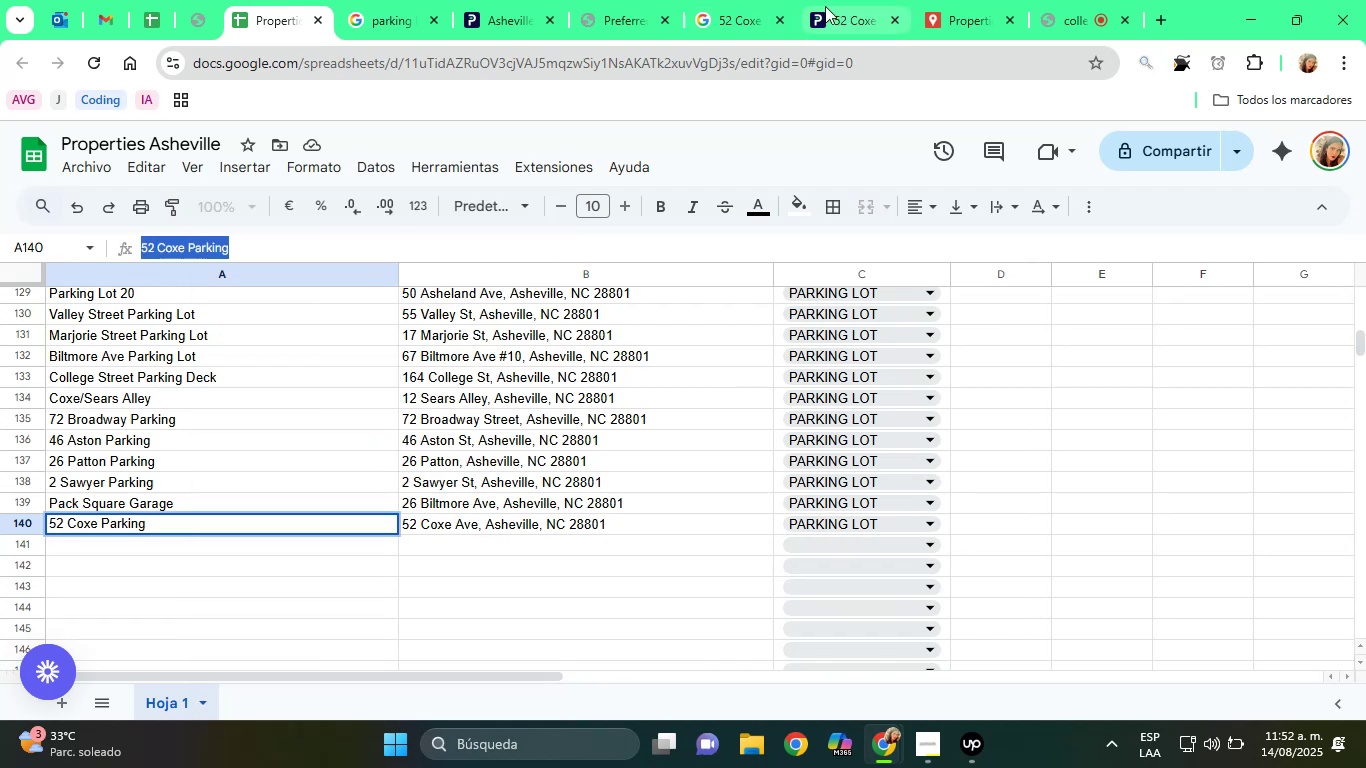 
left_click([841, 0])
 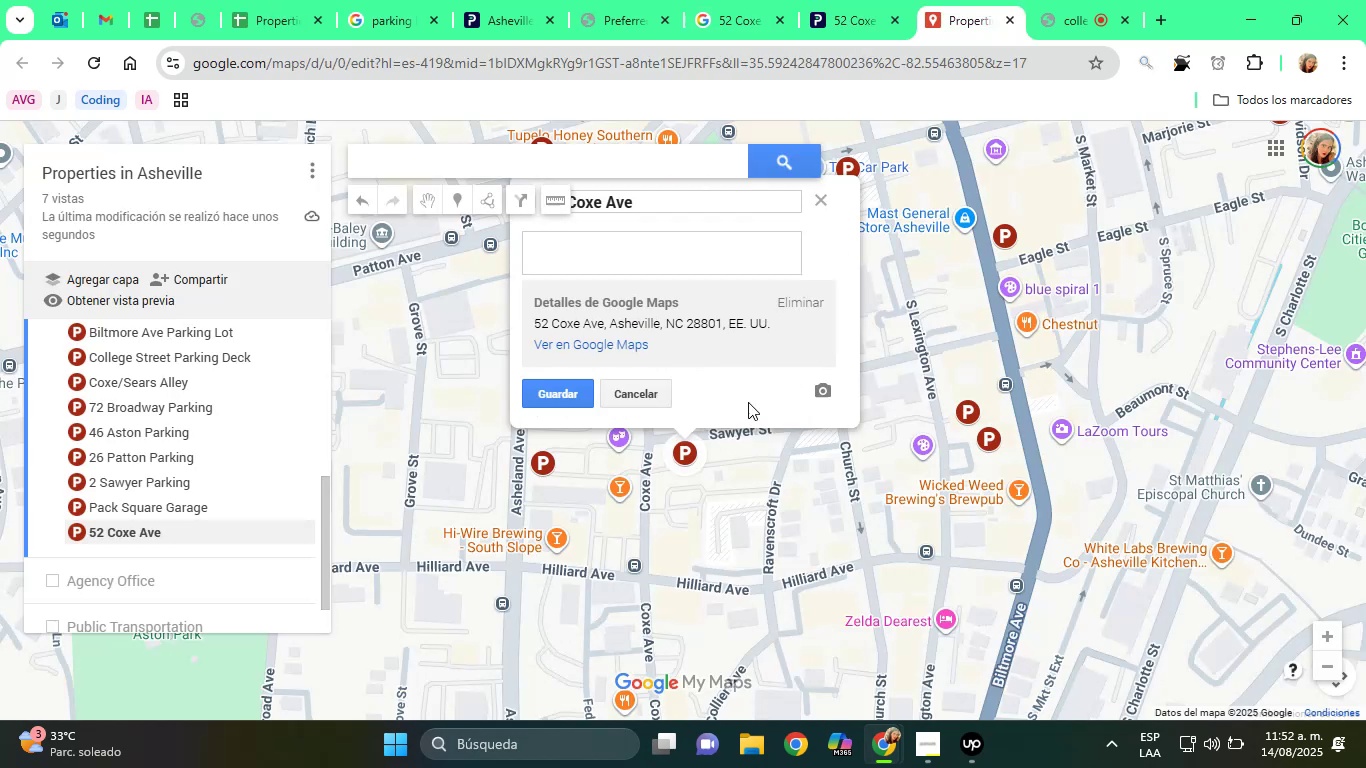 
key(Control+V)
 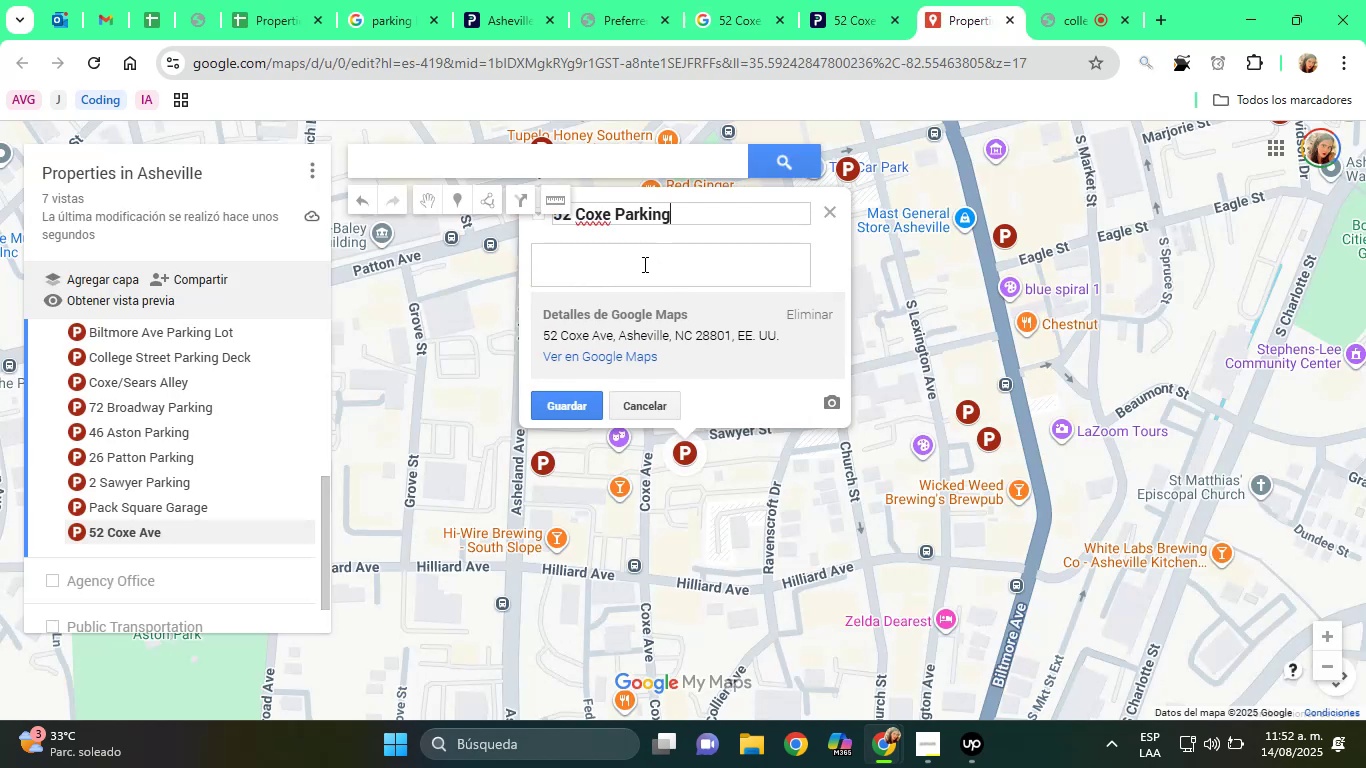 
left_click([650, 283])
 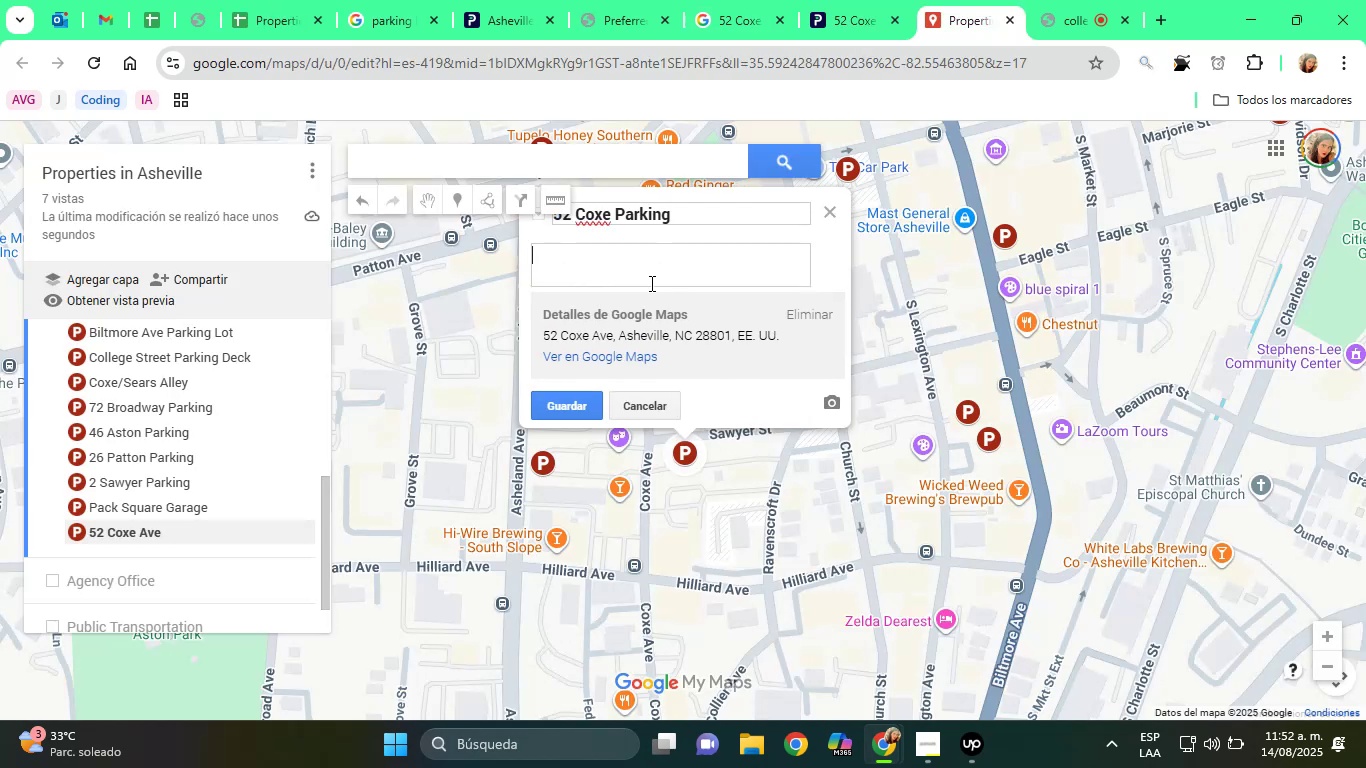 
type(Parking Lot)
 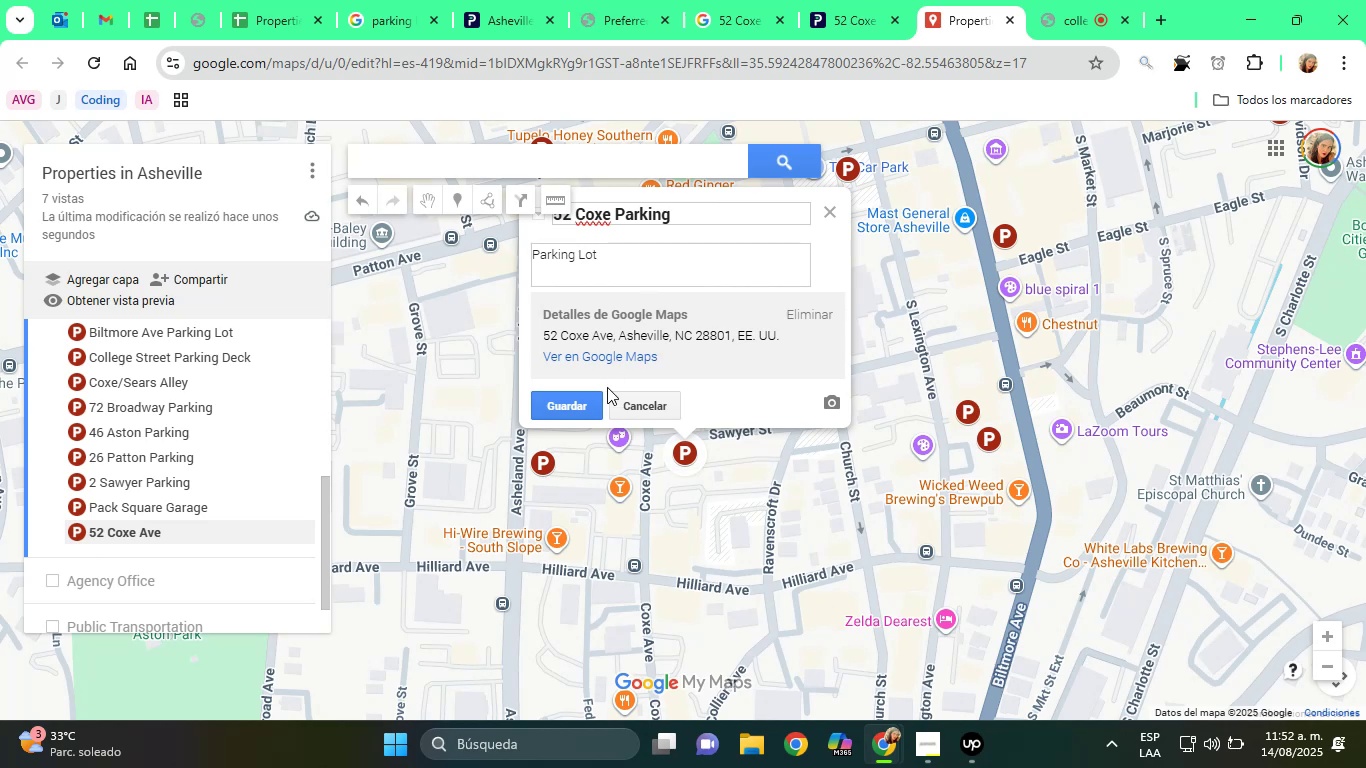 
left_click([576, 399])
 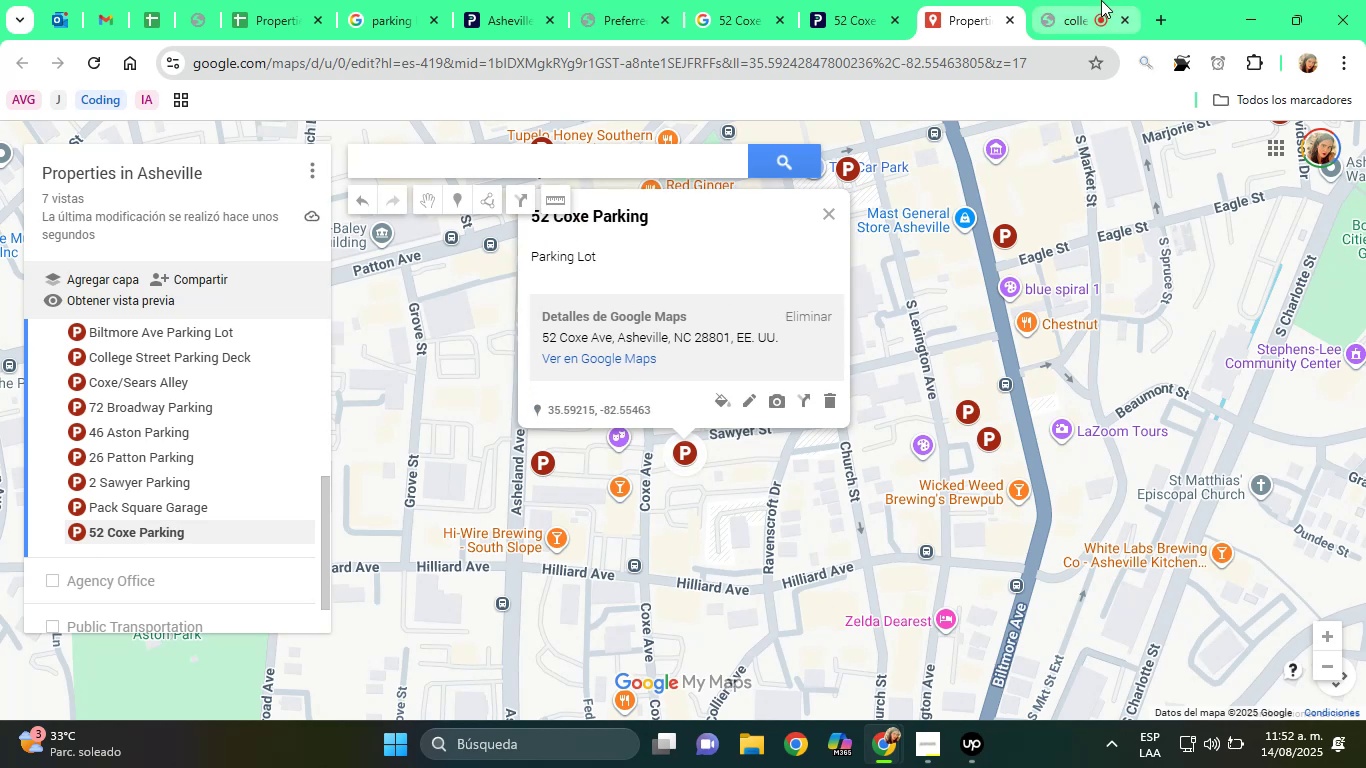 
left_click([1066, 0])
 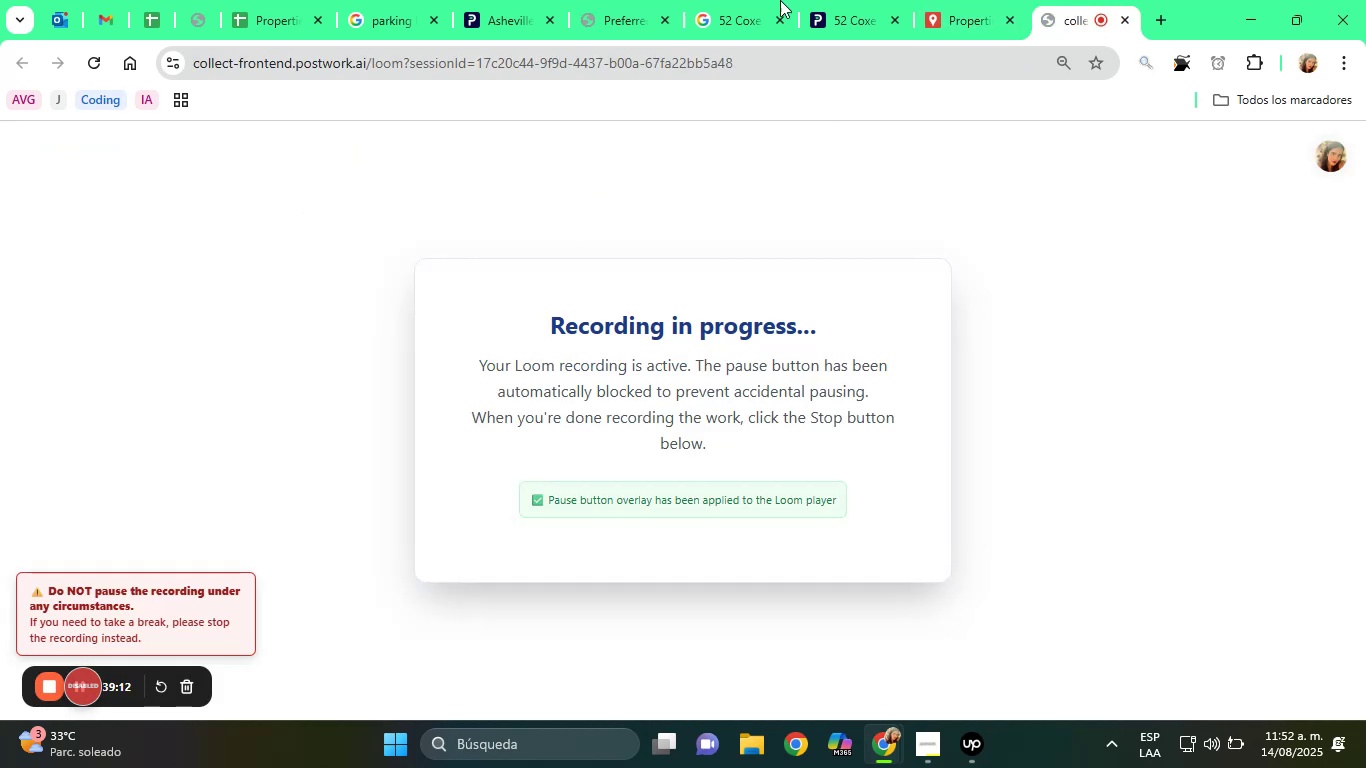 
left_click([831, 0])
 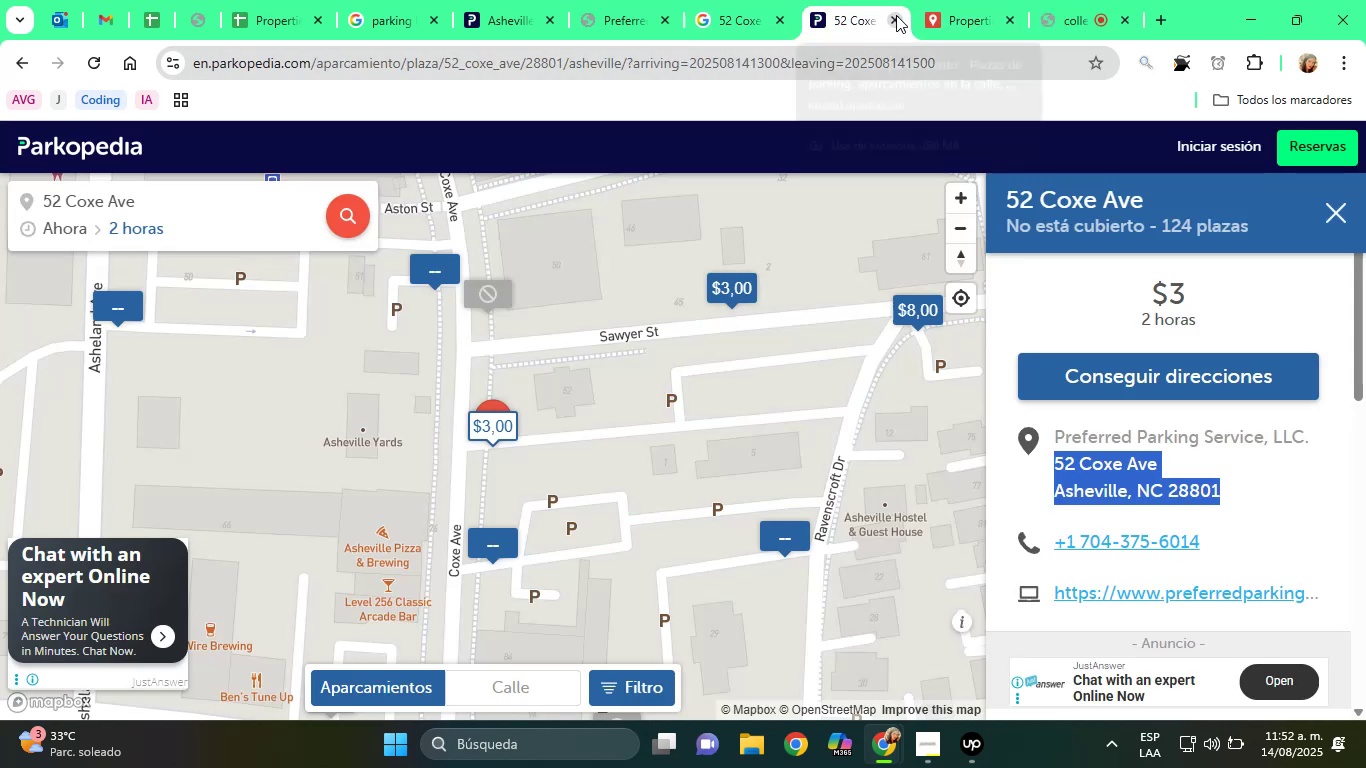 
left_click([897, 15])
 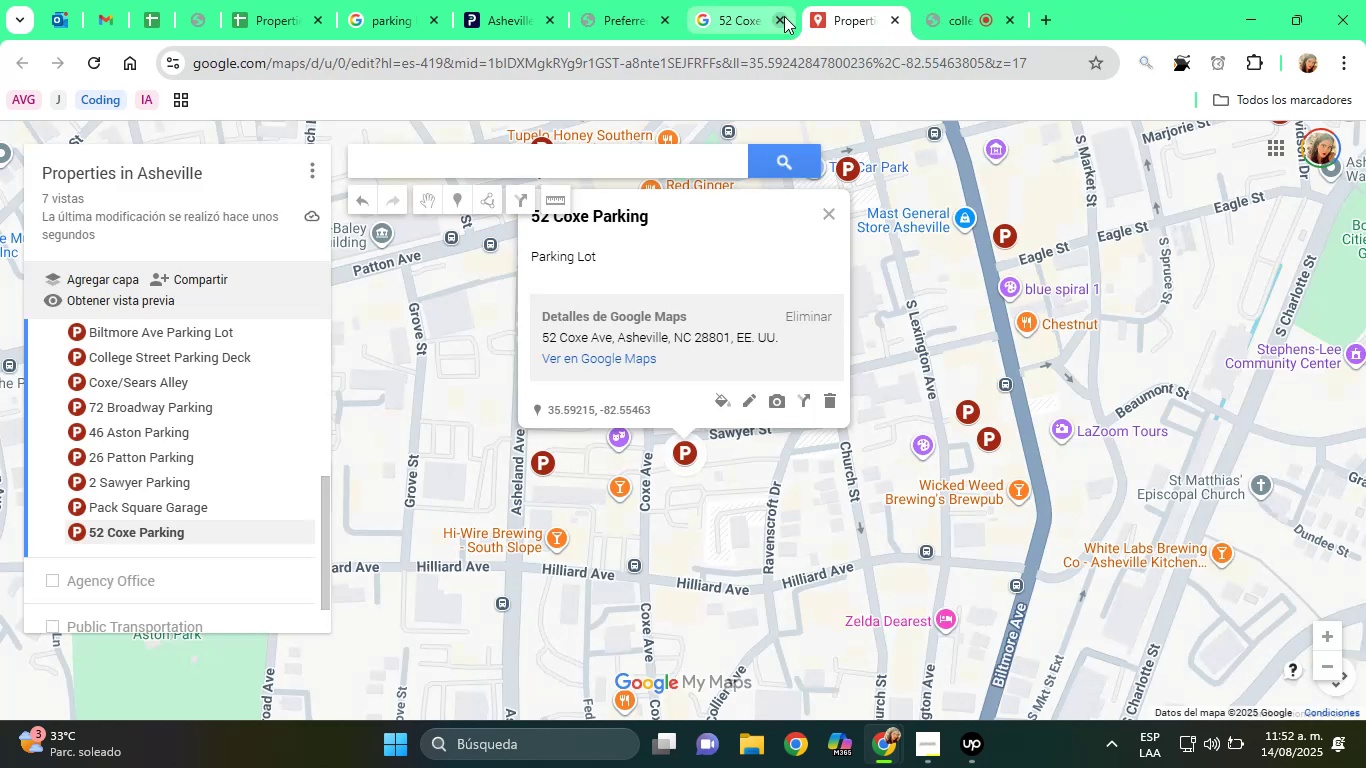 
left_click([779, 16])
 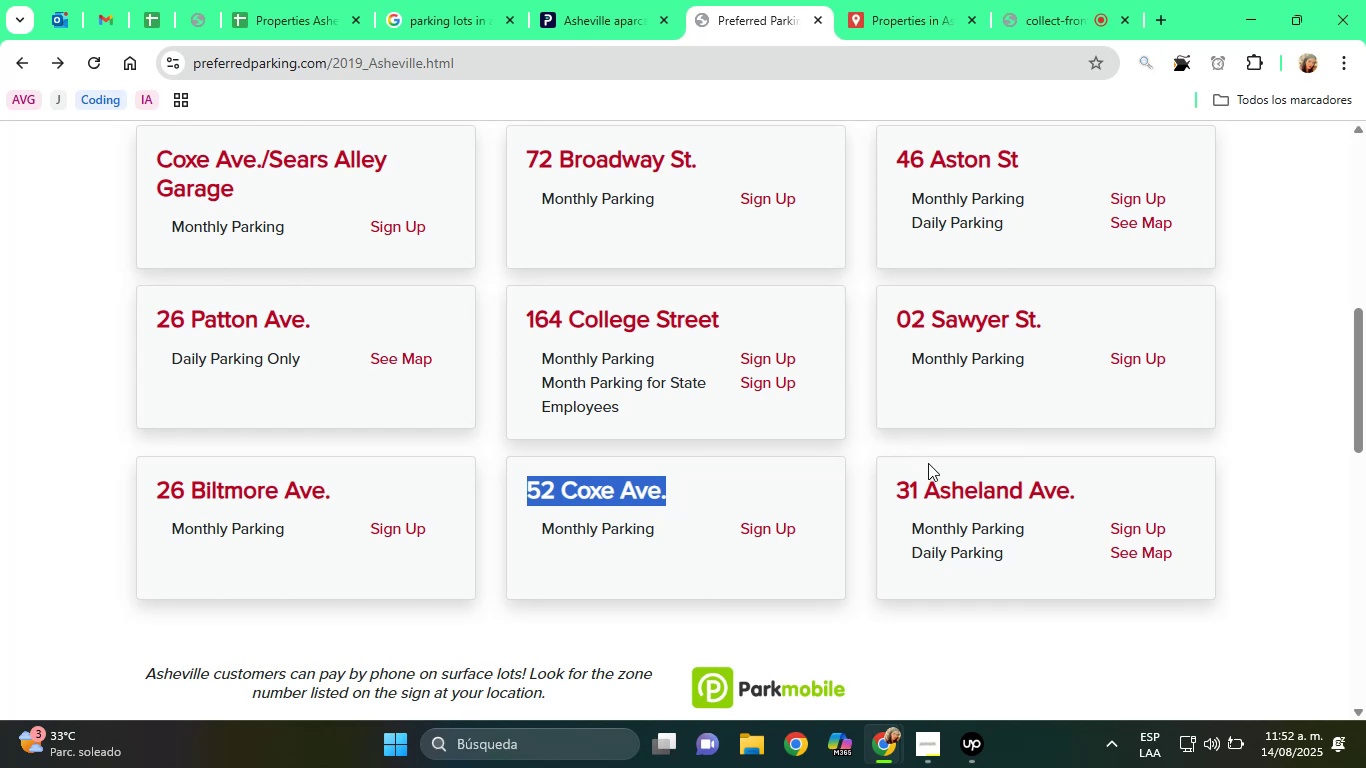 
double_click([950, 480])
 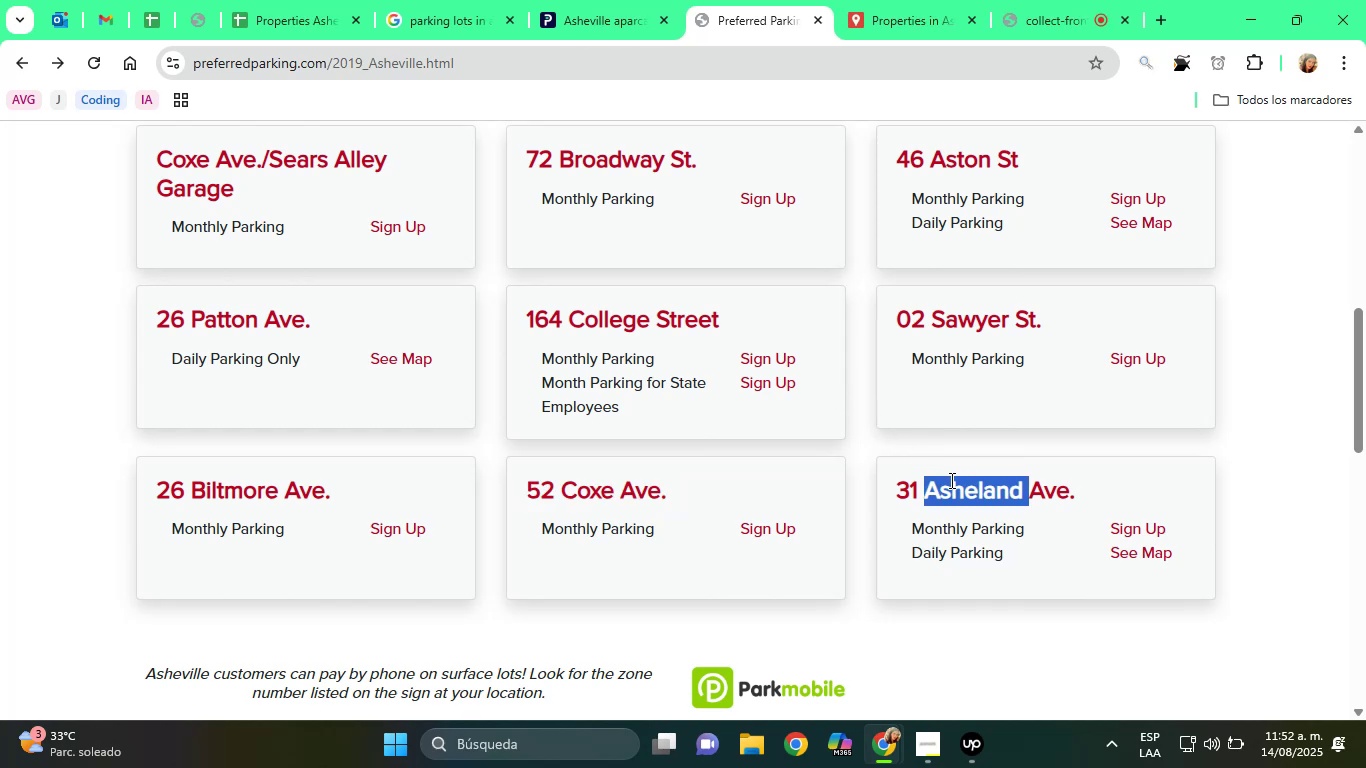 
triple_click([950, 480])
 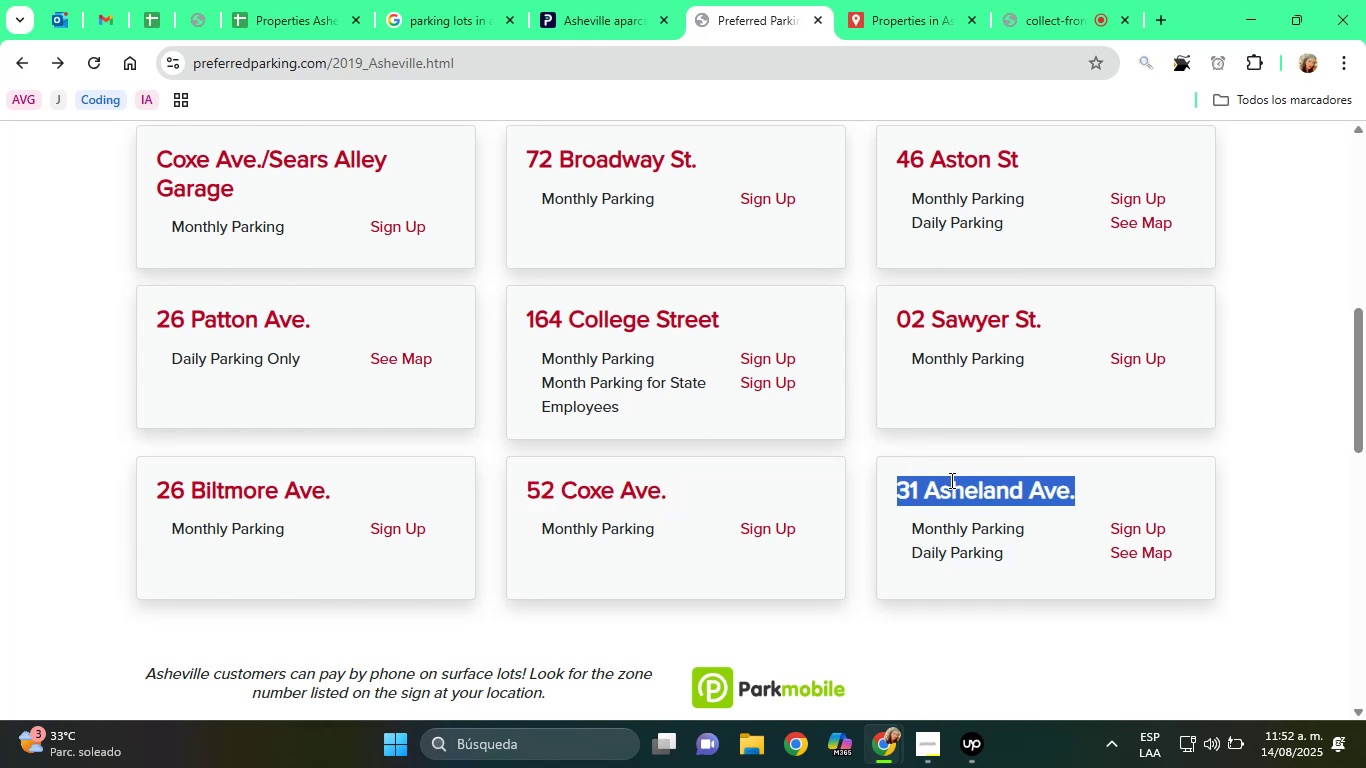 
right_click([950, 480])
 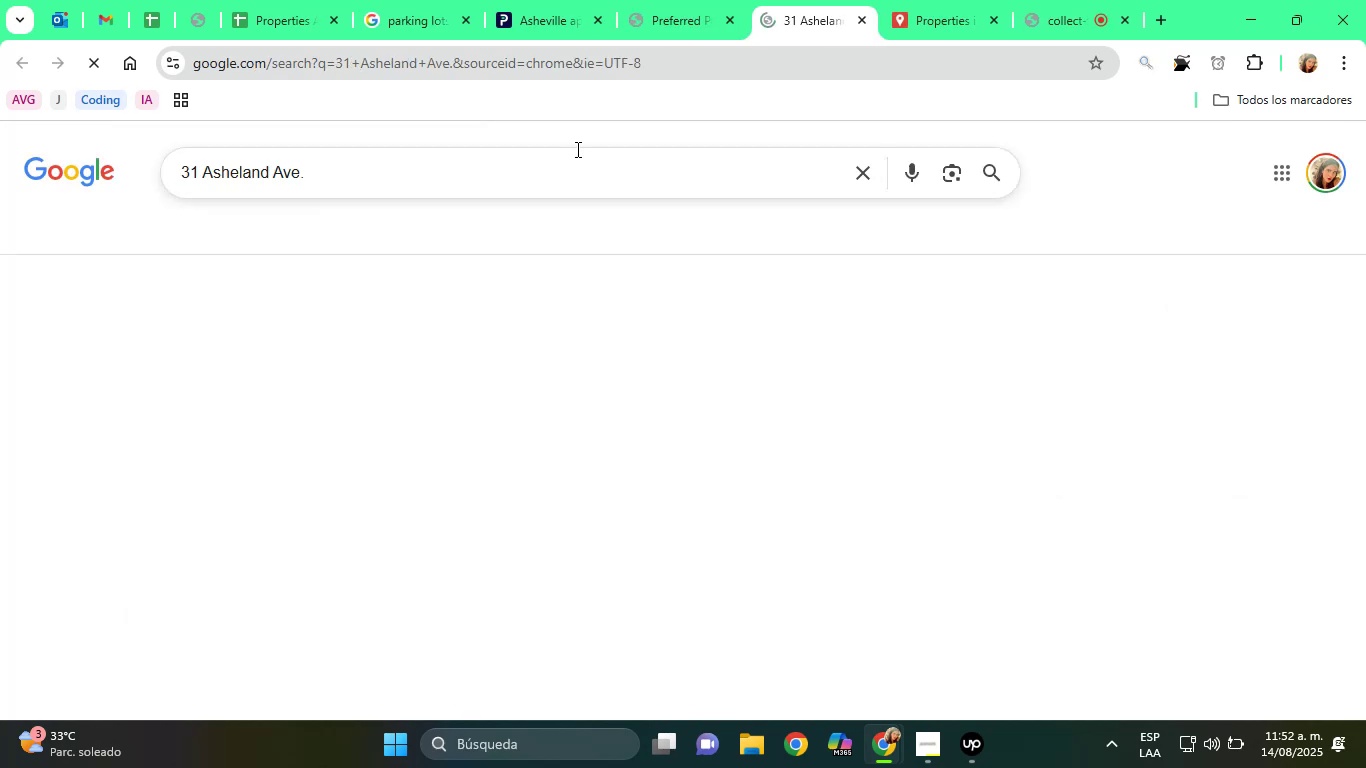 
left_click([444, 180])
 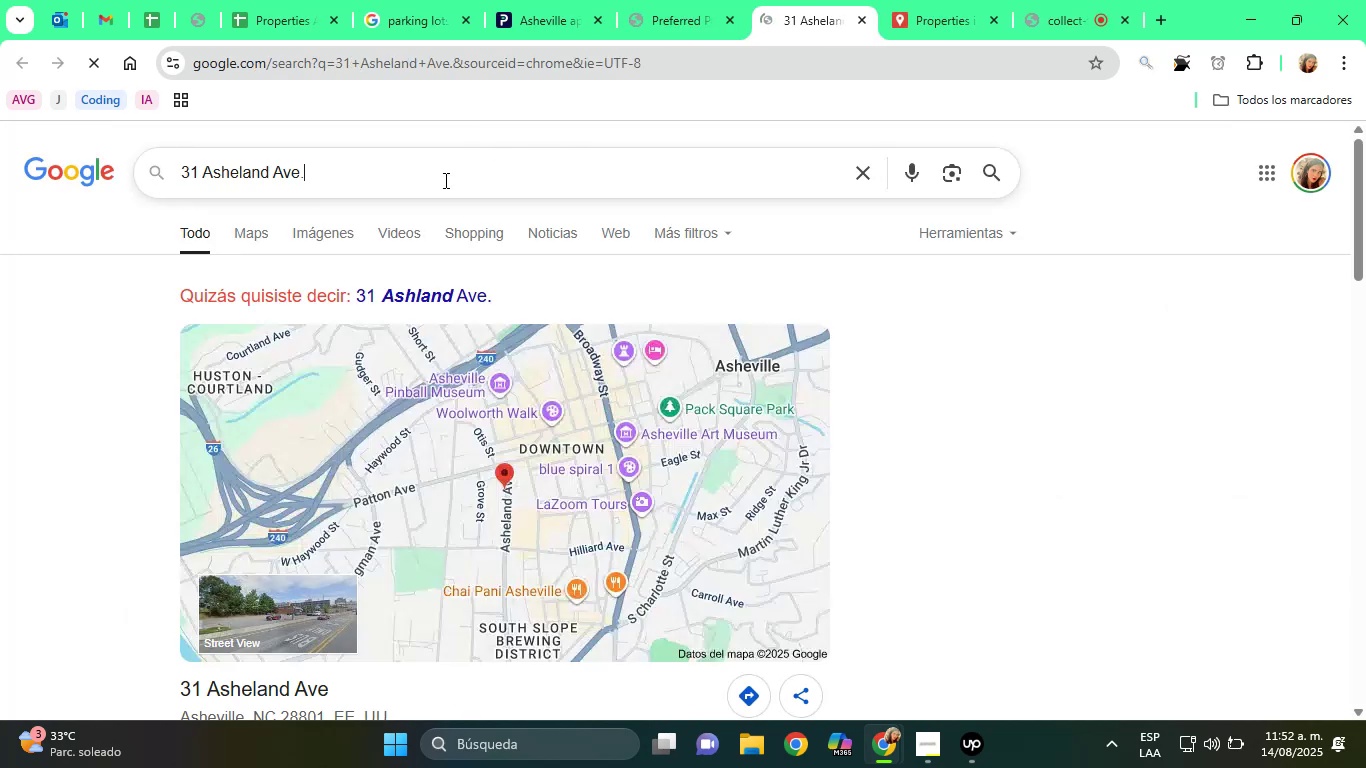 
key(Backspace)
type( oa)
key(Backspace)
key(Backspace)
type(parking asheville)
 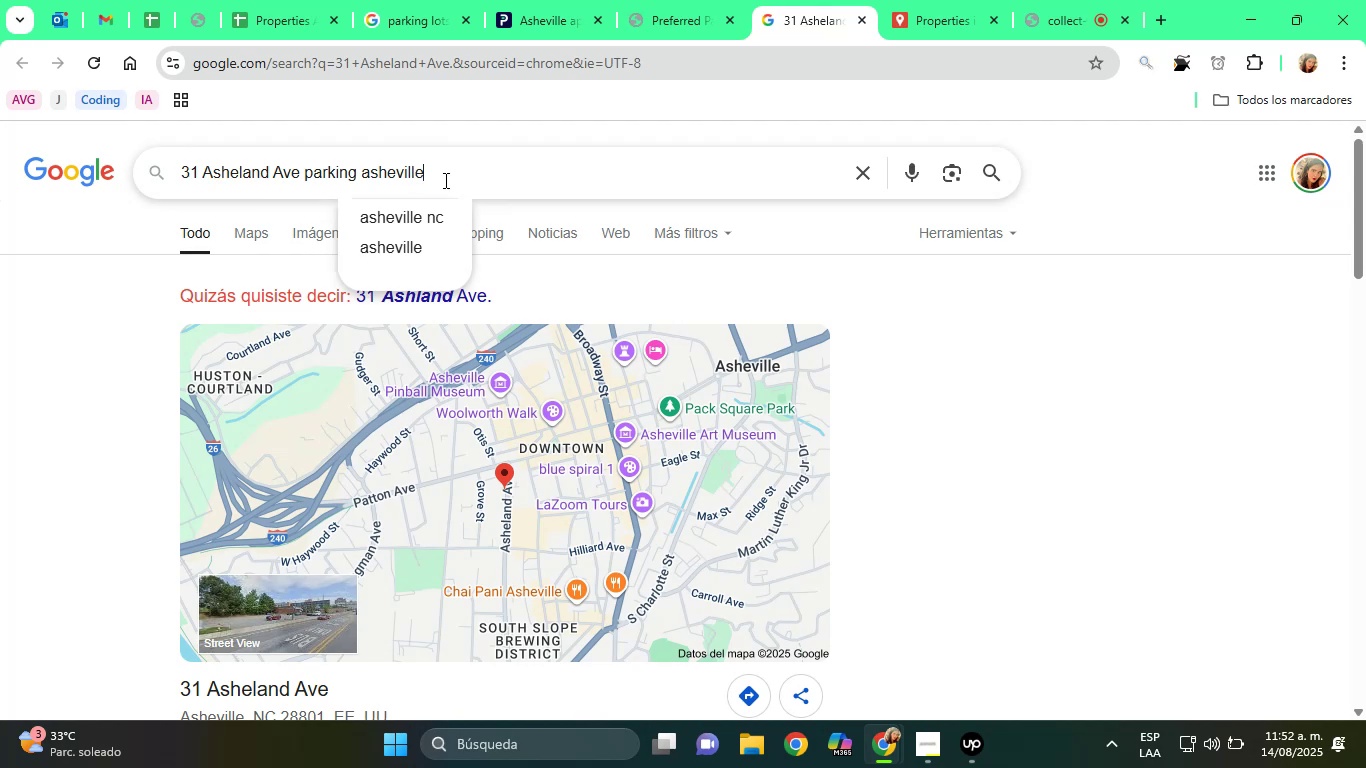 
key(Enter)
 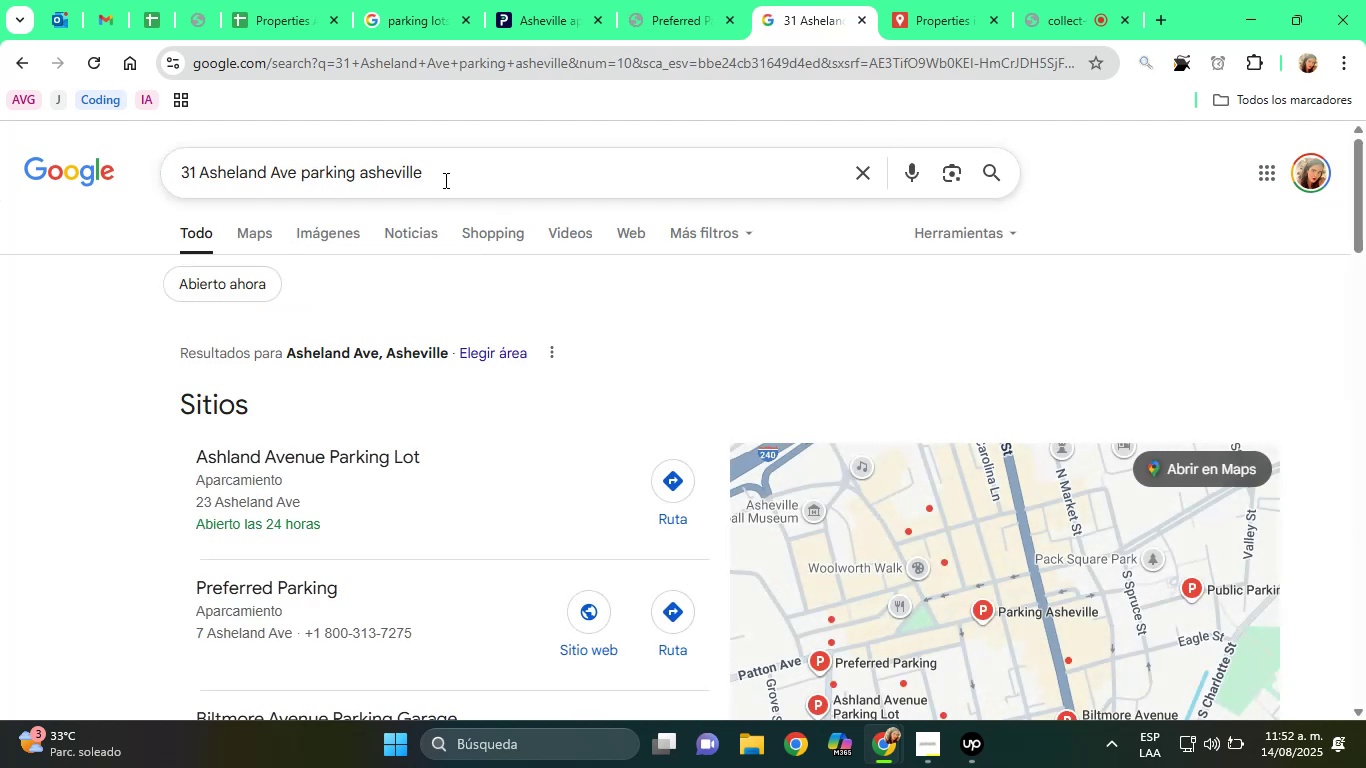 
scroll: coordinate [0, 598], scroll_direction: down, amount: 11.0
 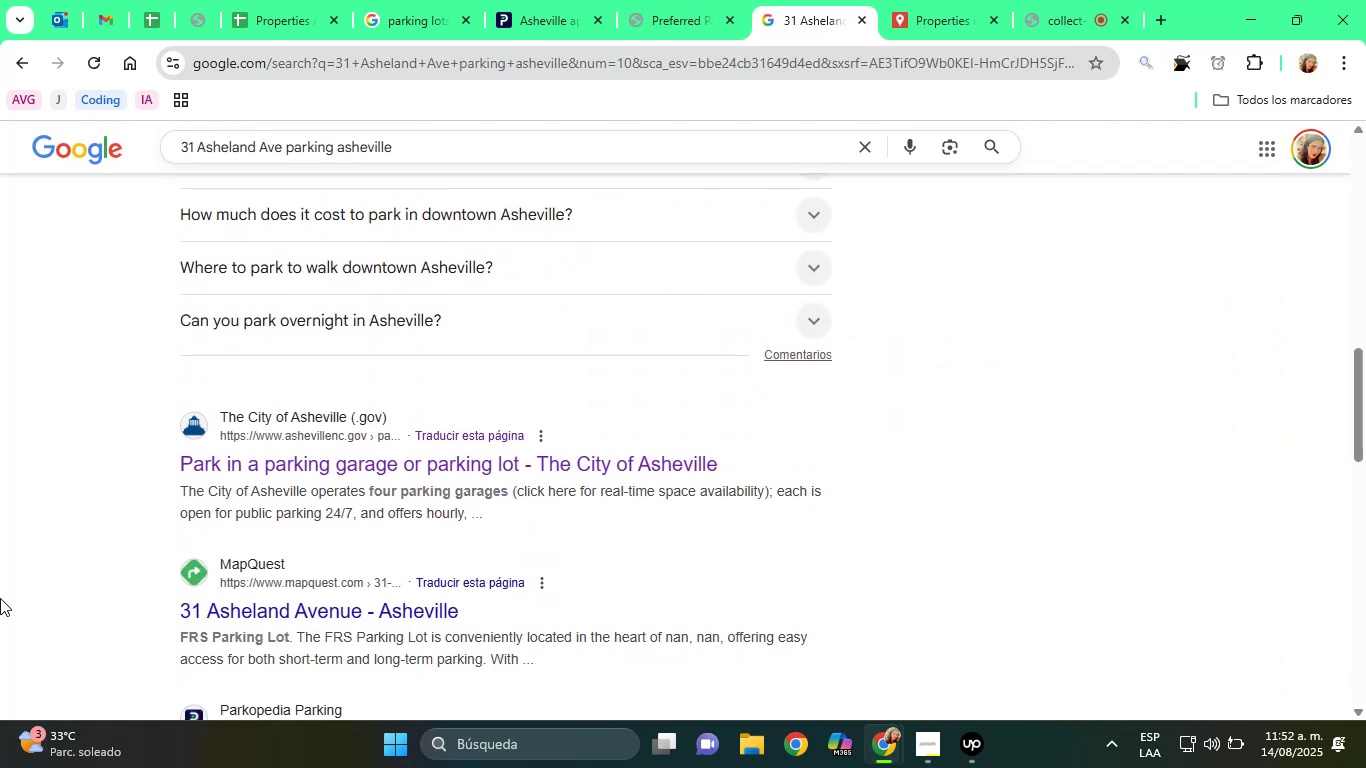 
scroll: coordinate [50, 580], scroll_direction: none, amount: 0.0
 